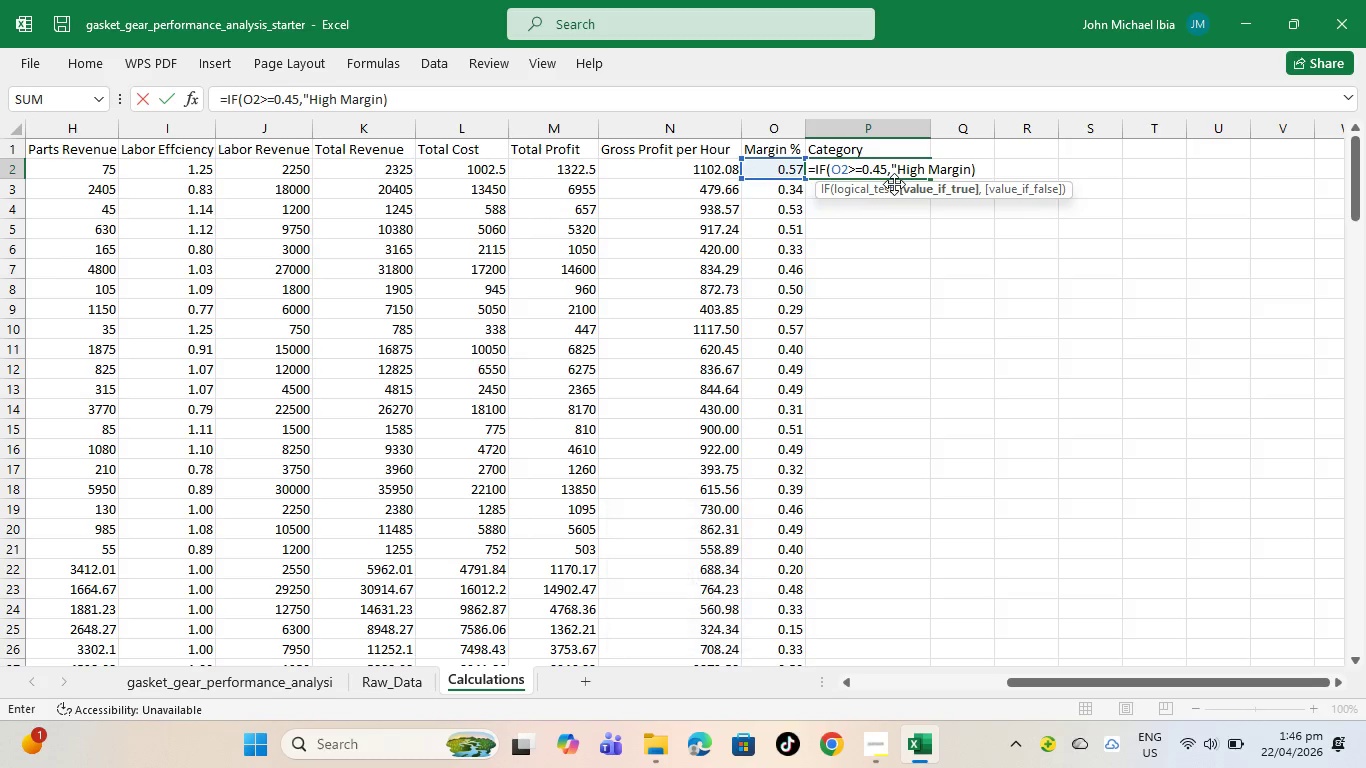 
key(Backspace)
 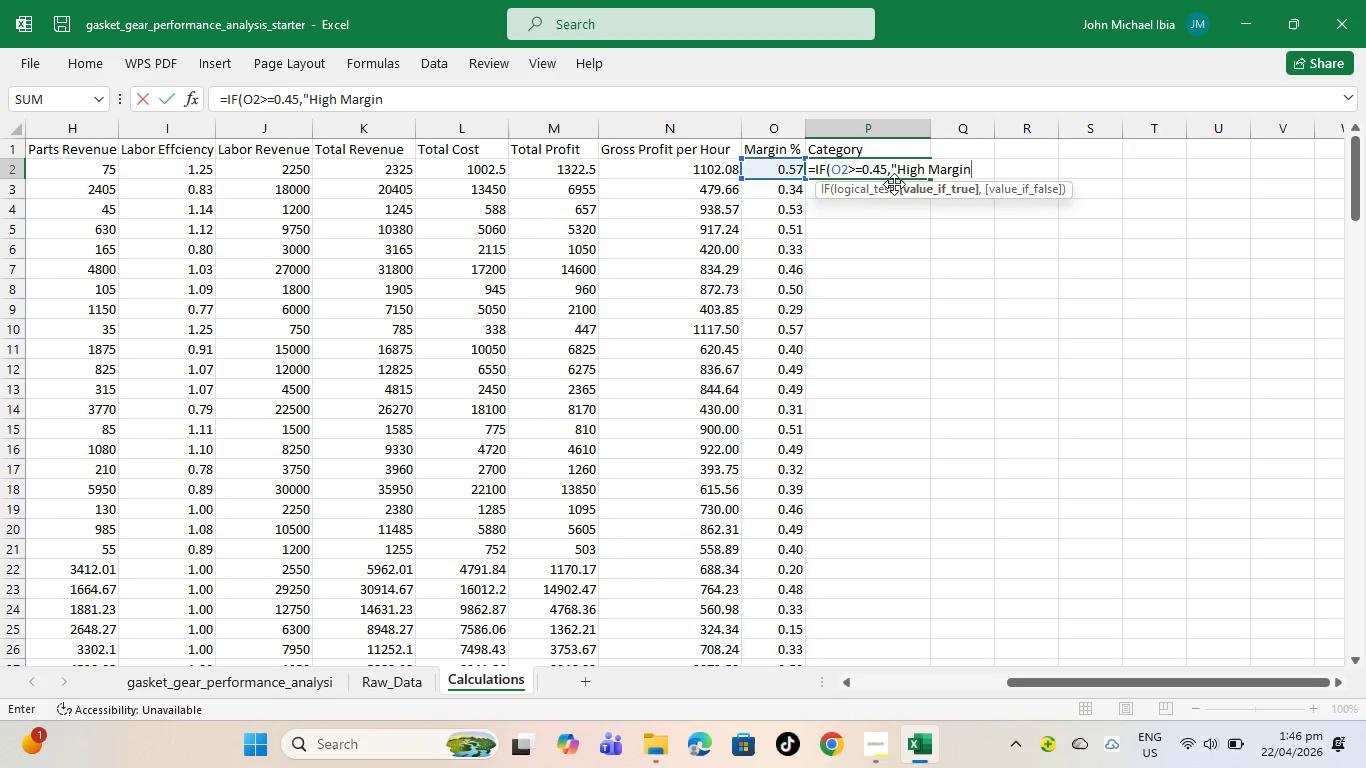 
key(Shift+Quote)
 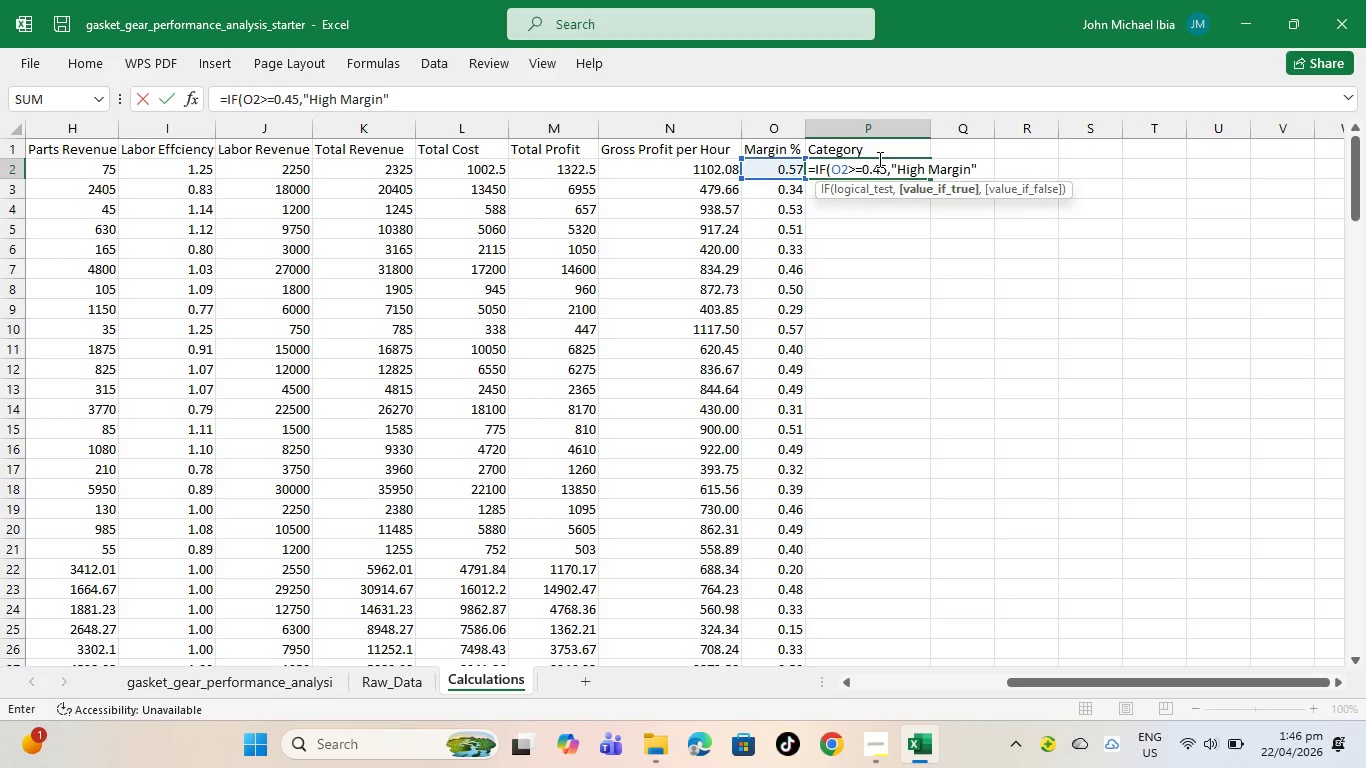 
double_click([878, 159])
 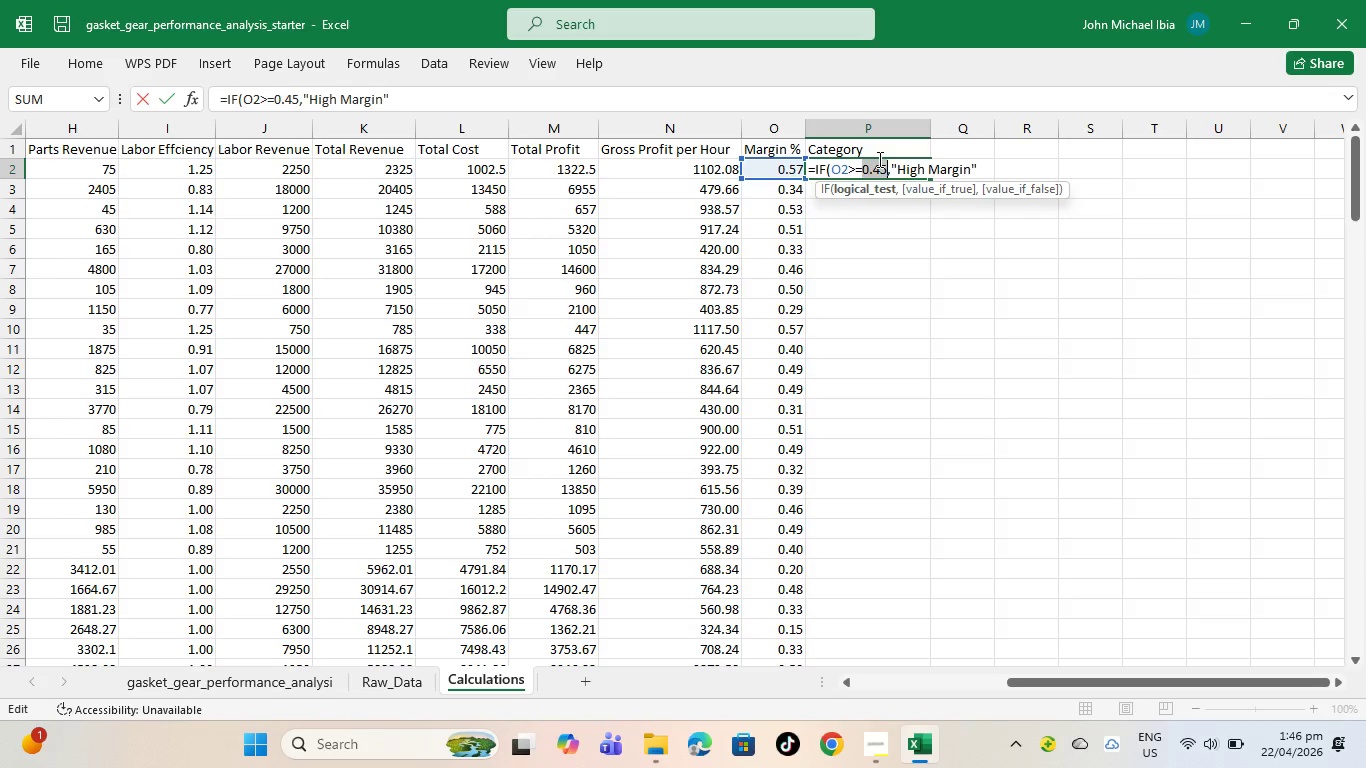 
type(,IF)
 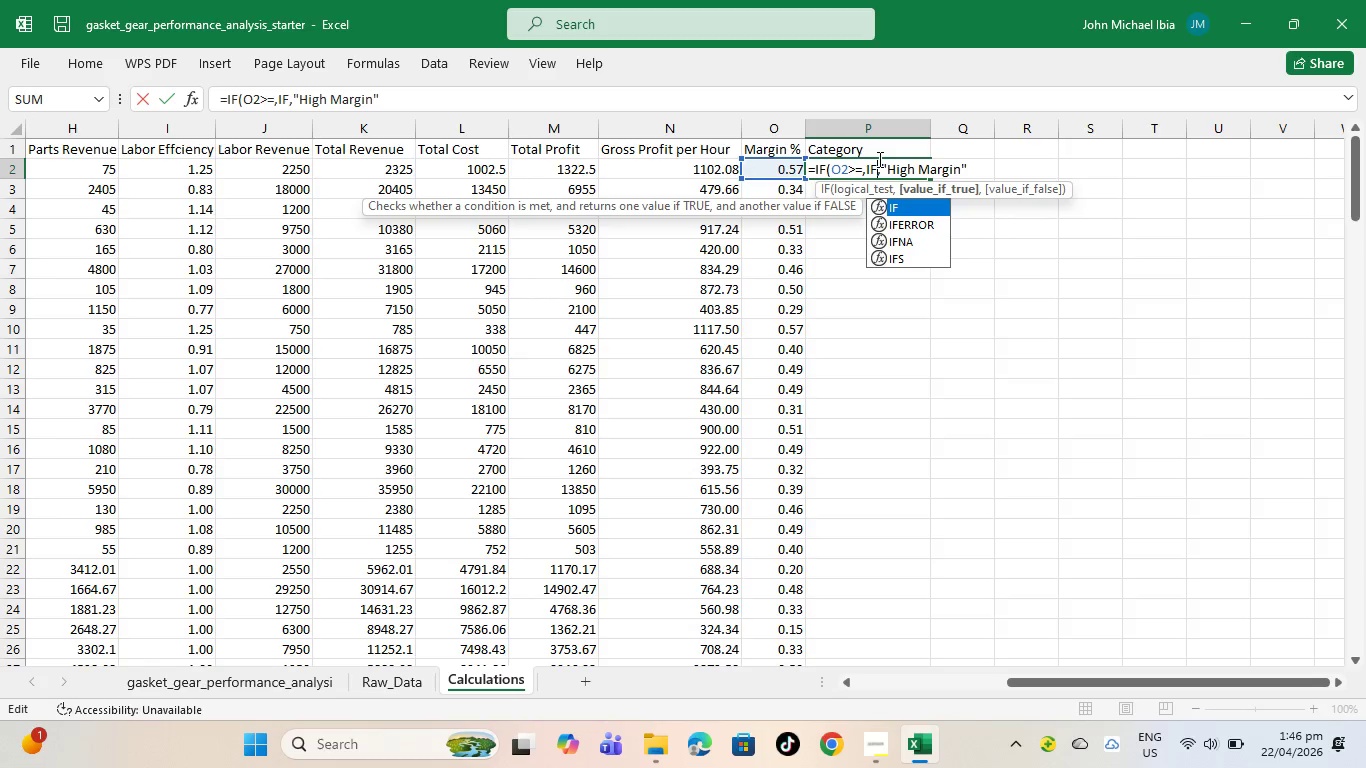 
wait(10.55)
 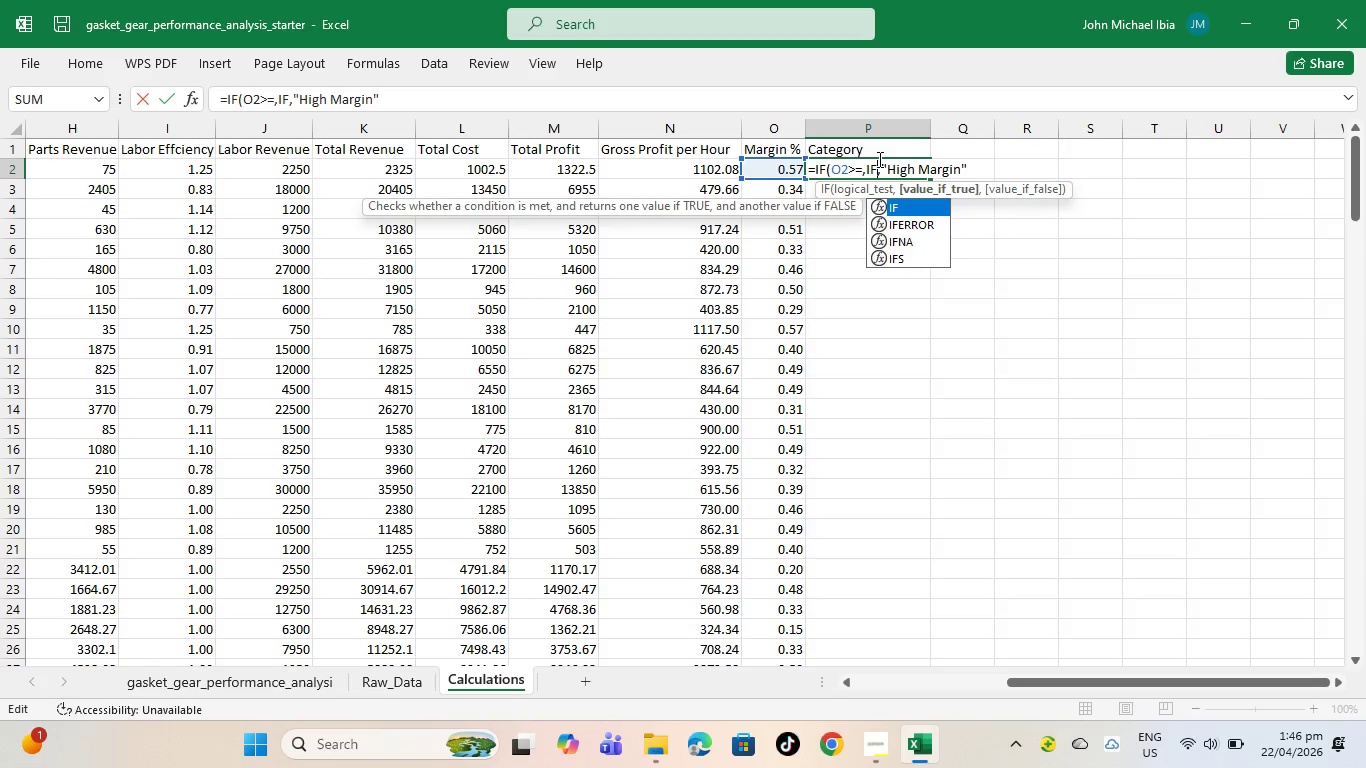 
key(Enter)
 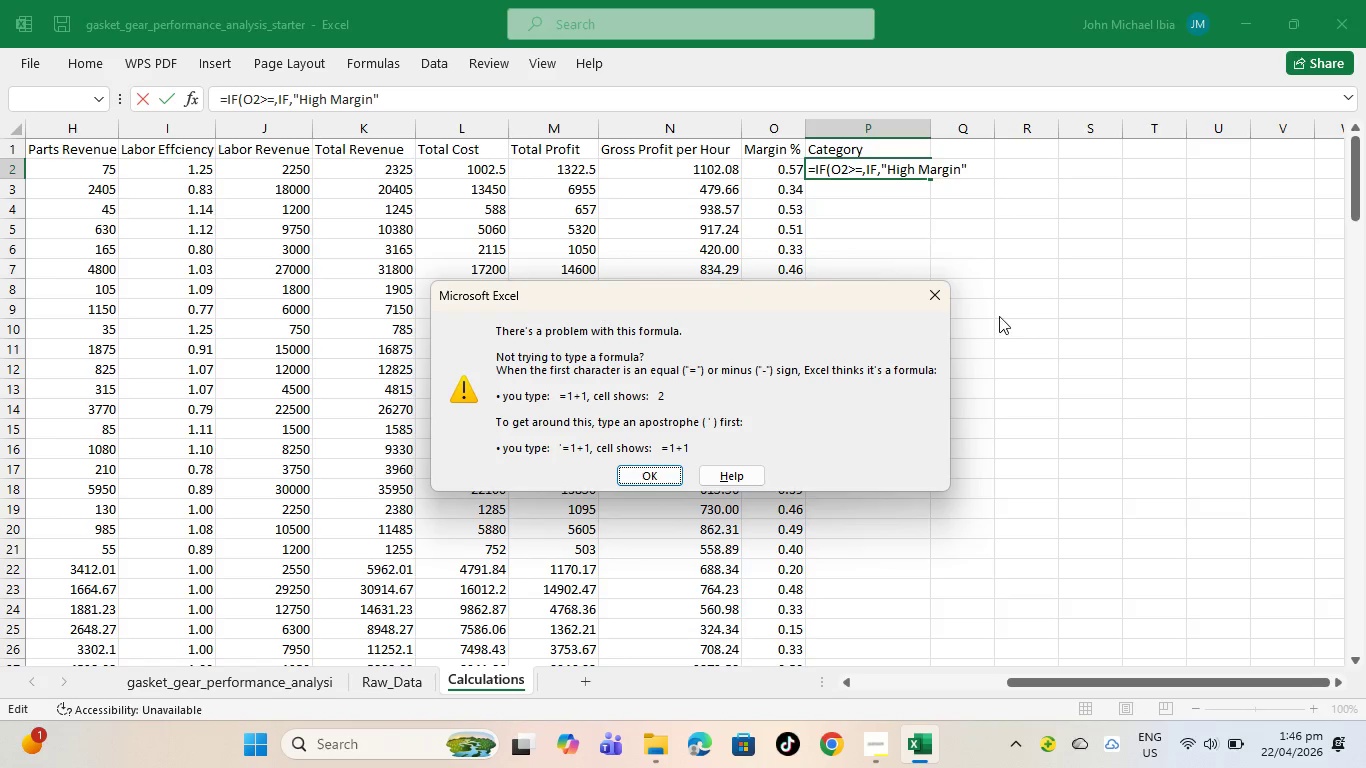 
left_click([940, 308])
 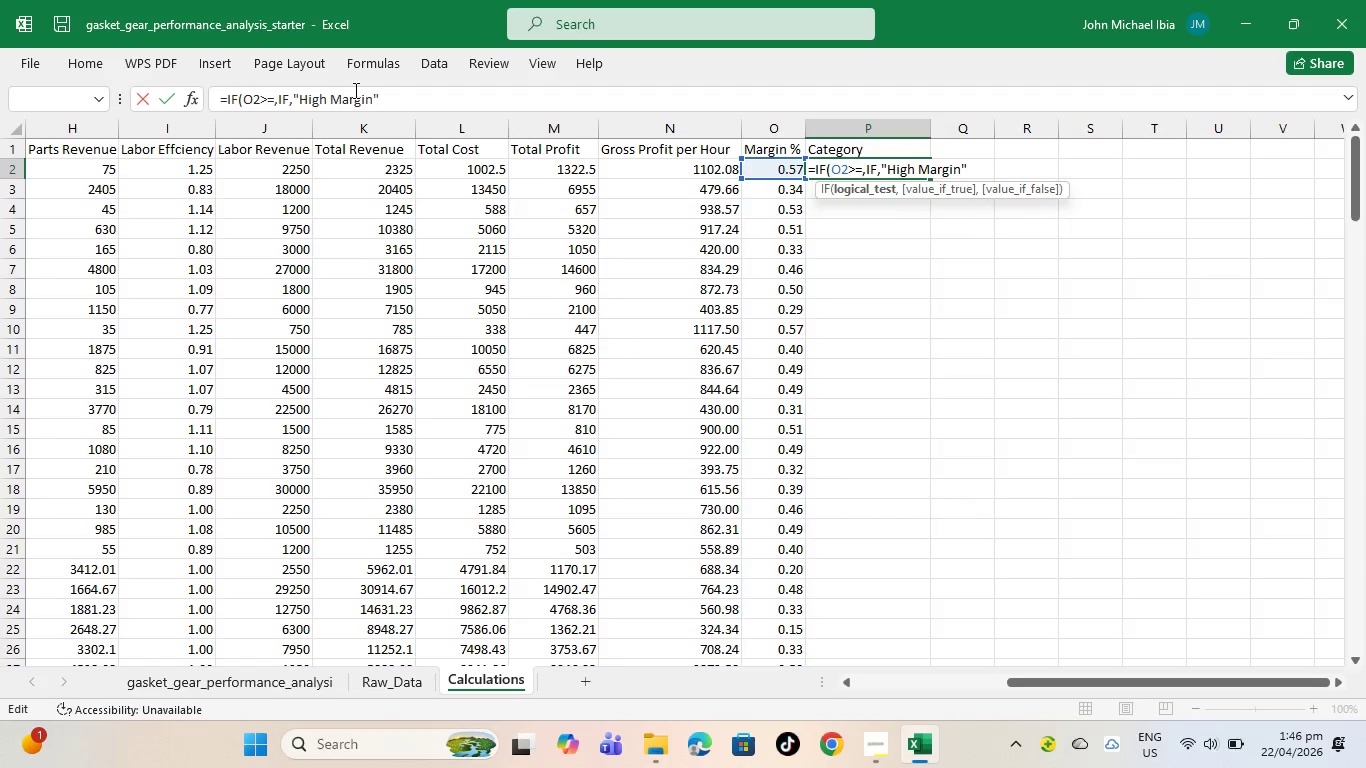 
left_click([387, 98])
 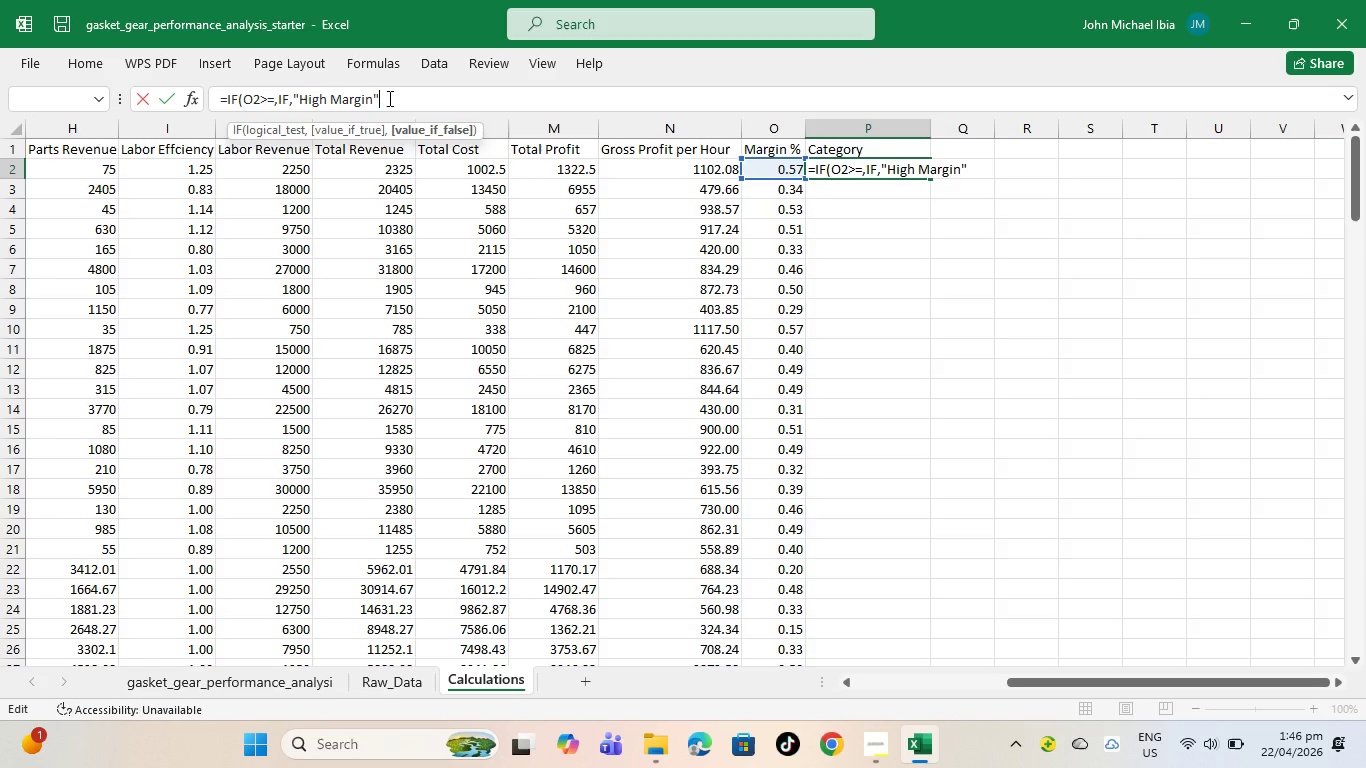 
wait(7.84)
 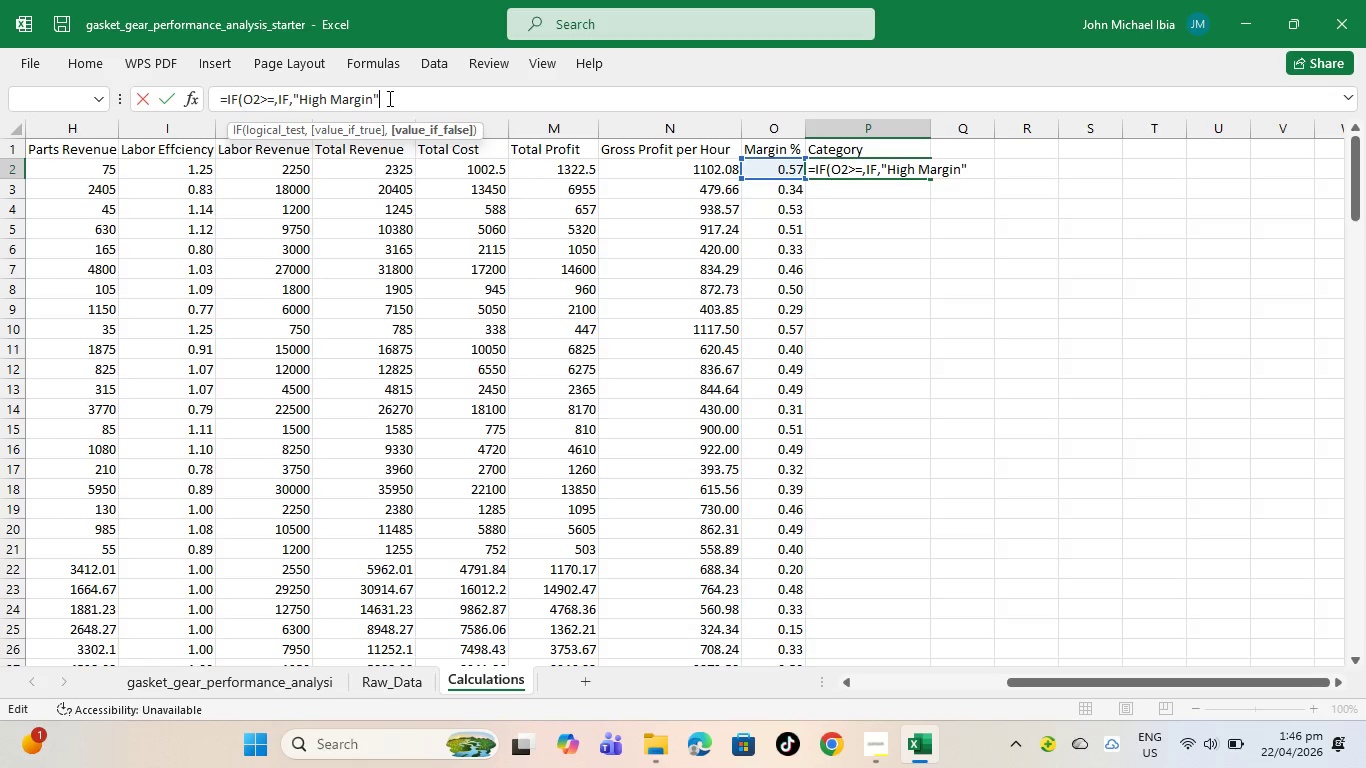 
type(IF)
 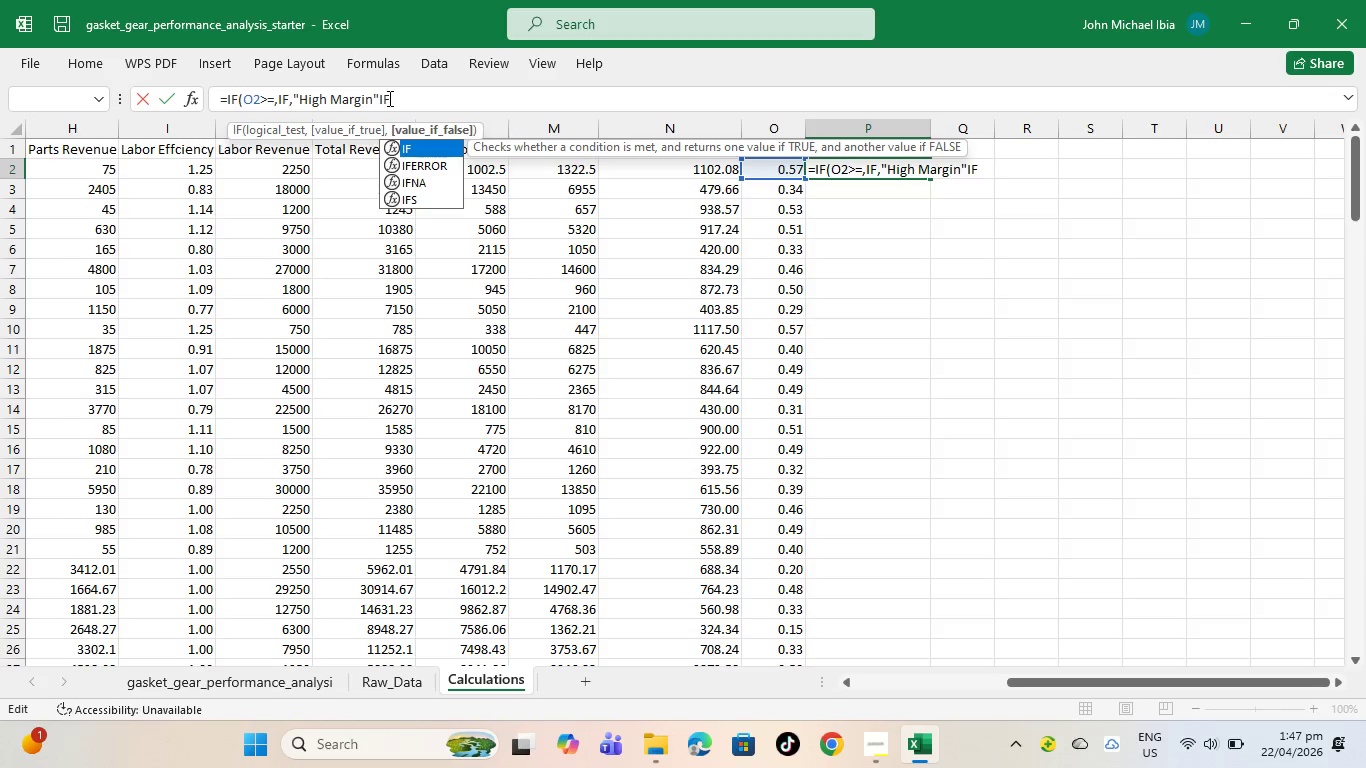 
wait(7.08)
 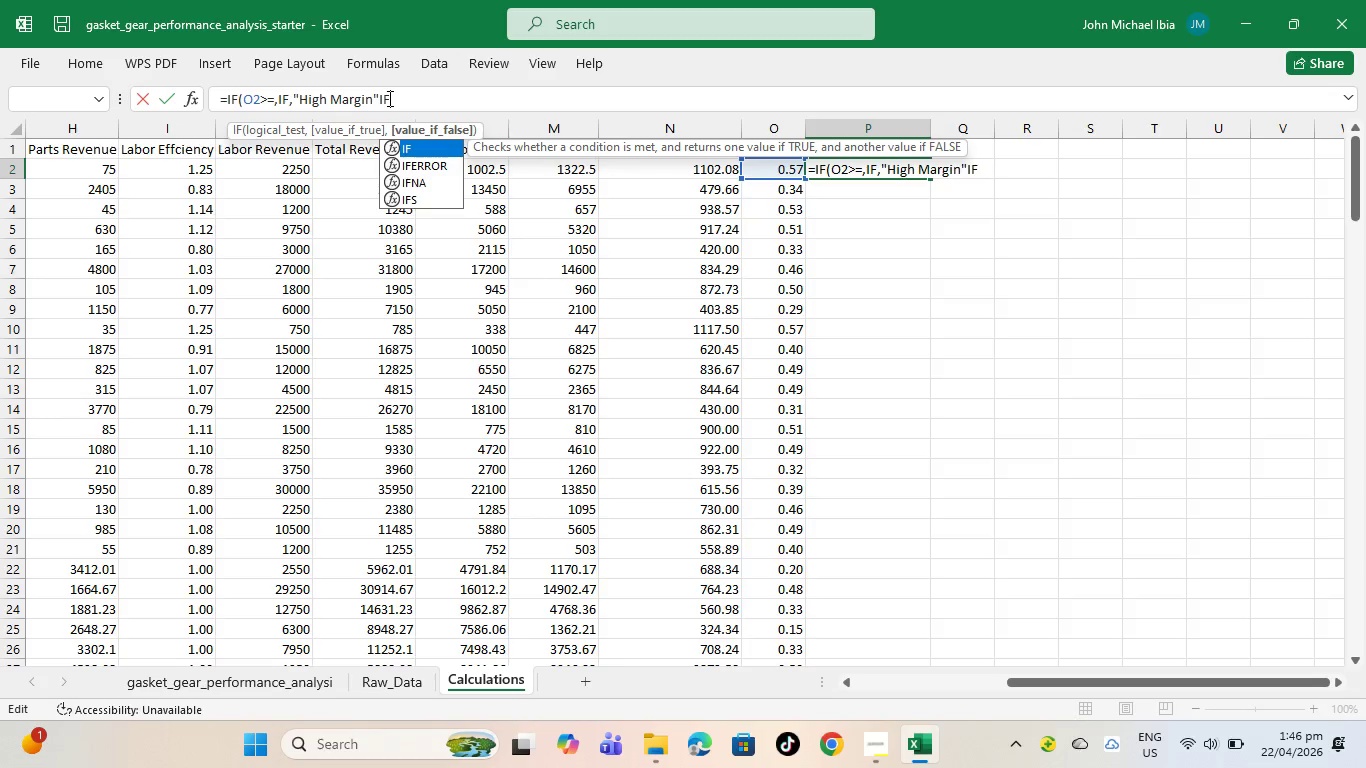 
type((O2)
 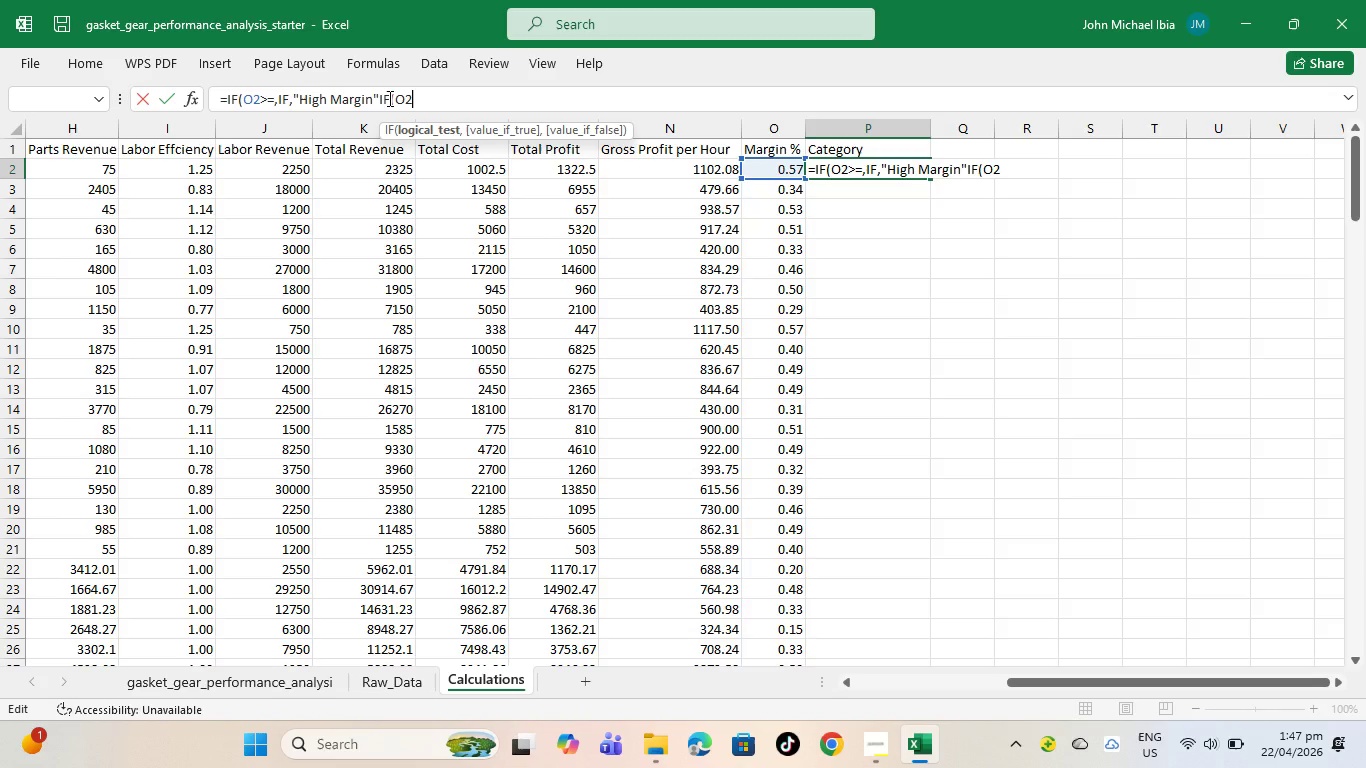 
key(Shift+ShiftRight)
 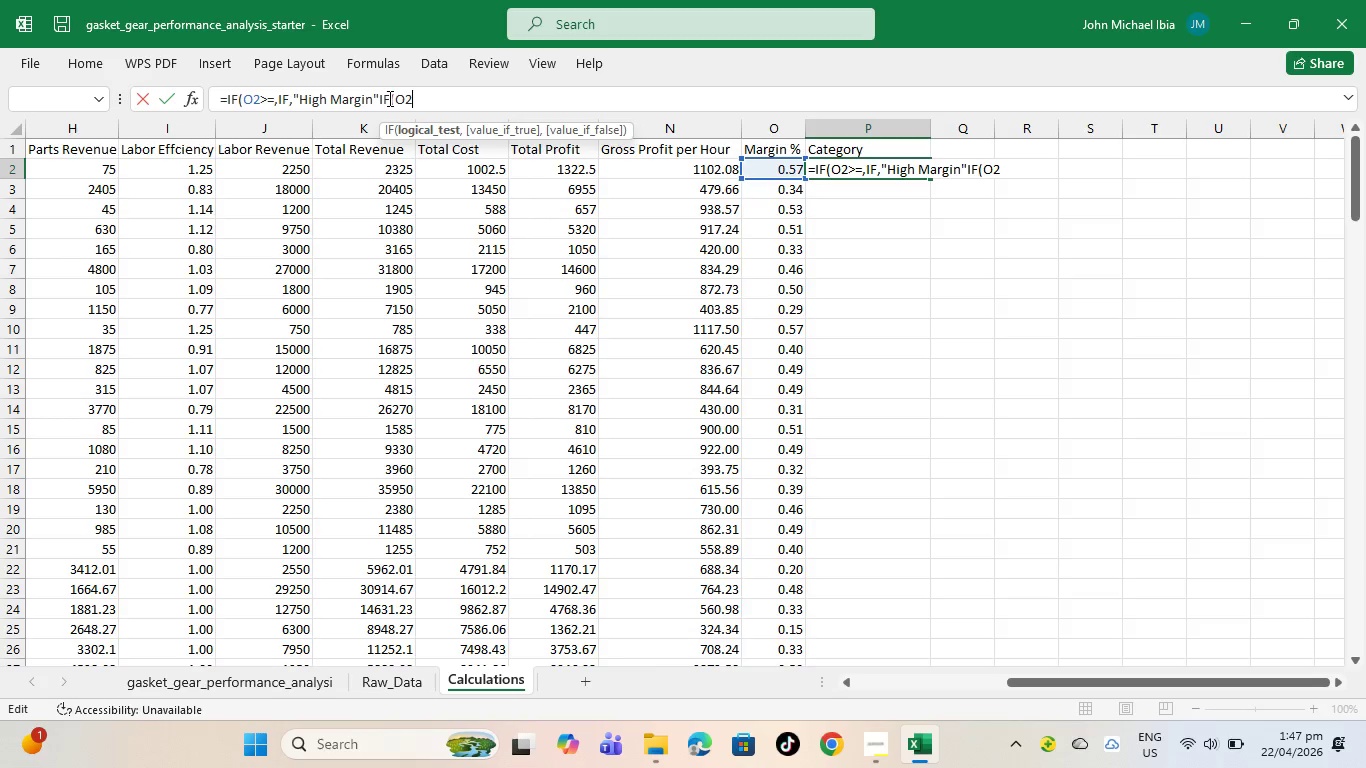 
key(Period)
 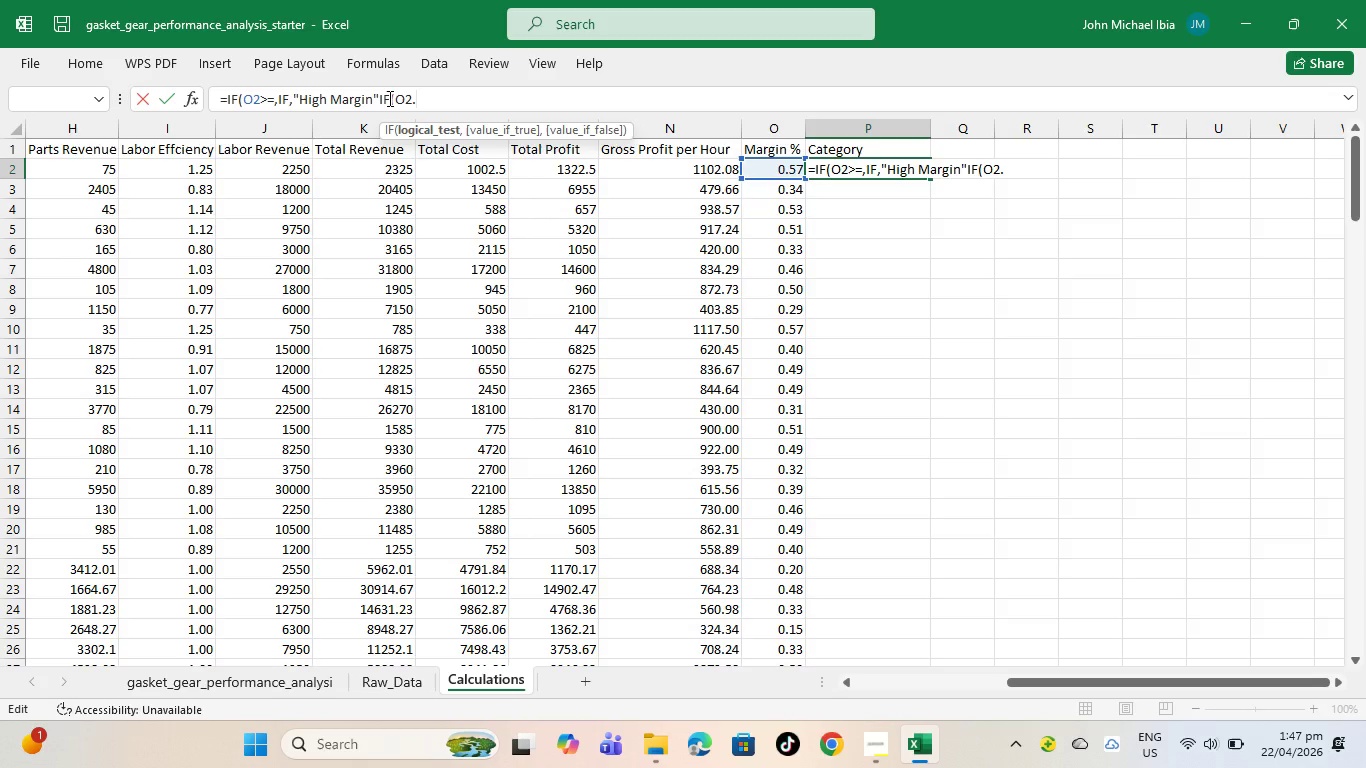 
key(Backspace)
 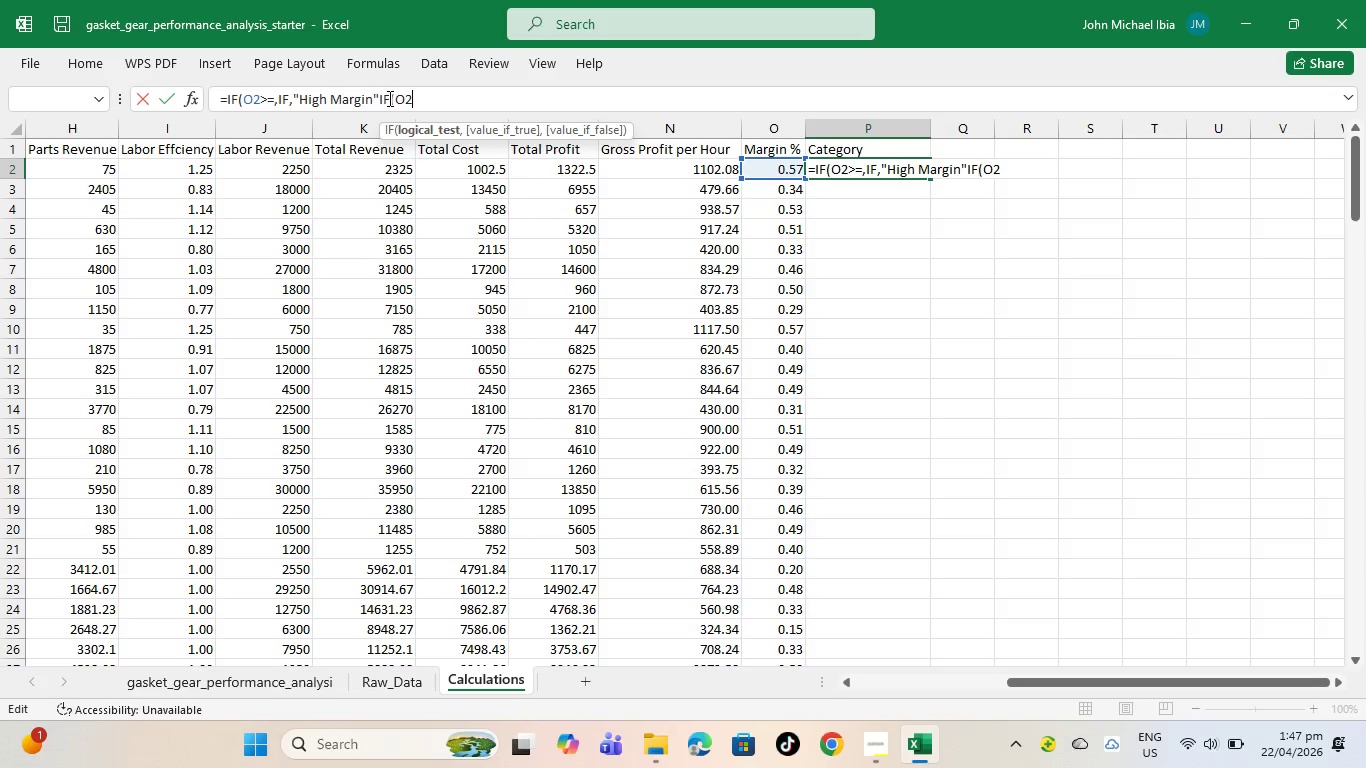 
key(Shift+ShiftRight)
 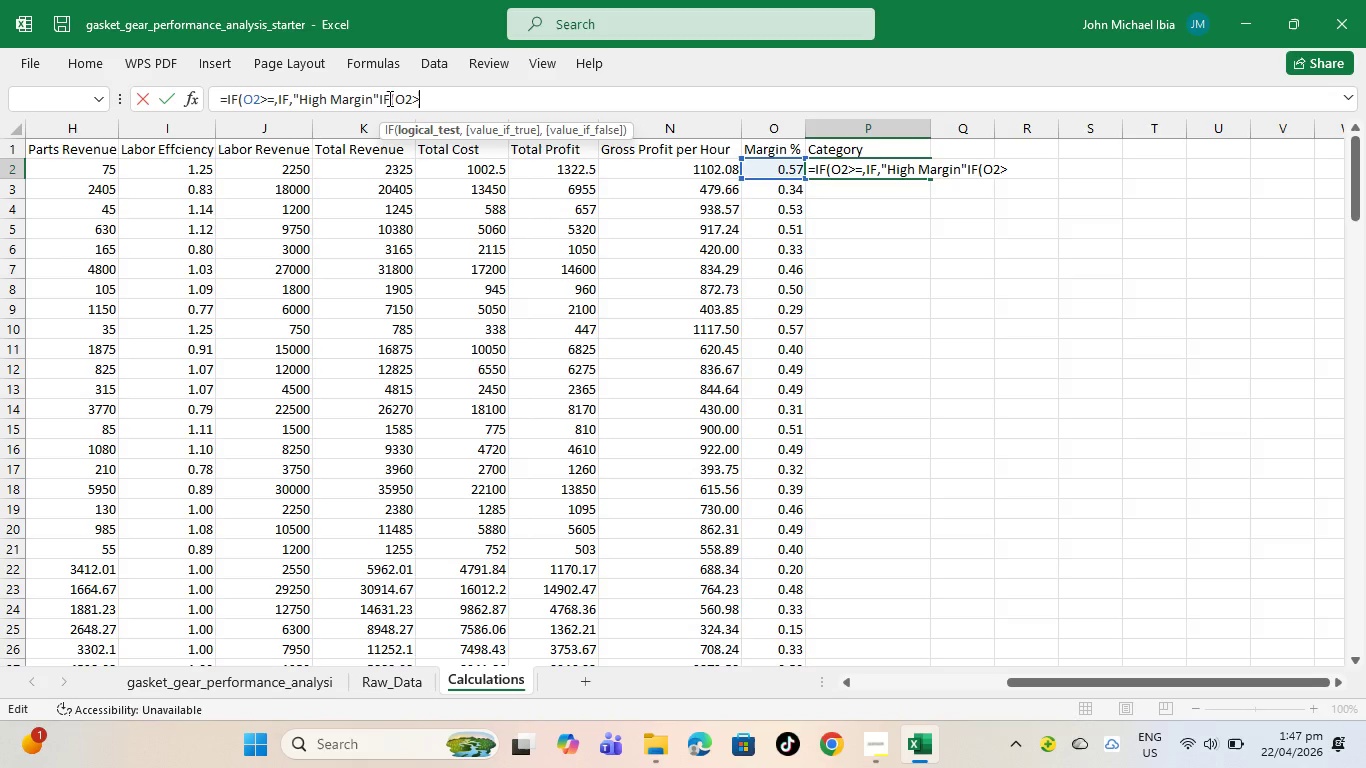 
key(Shift+Period)
 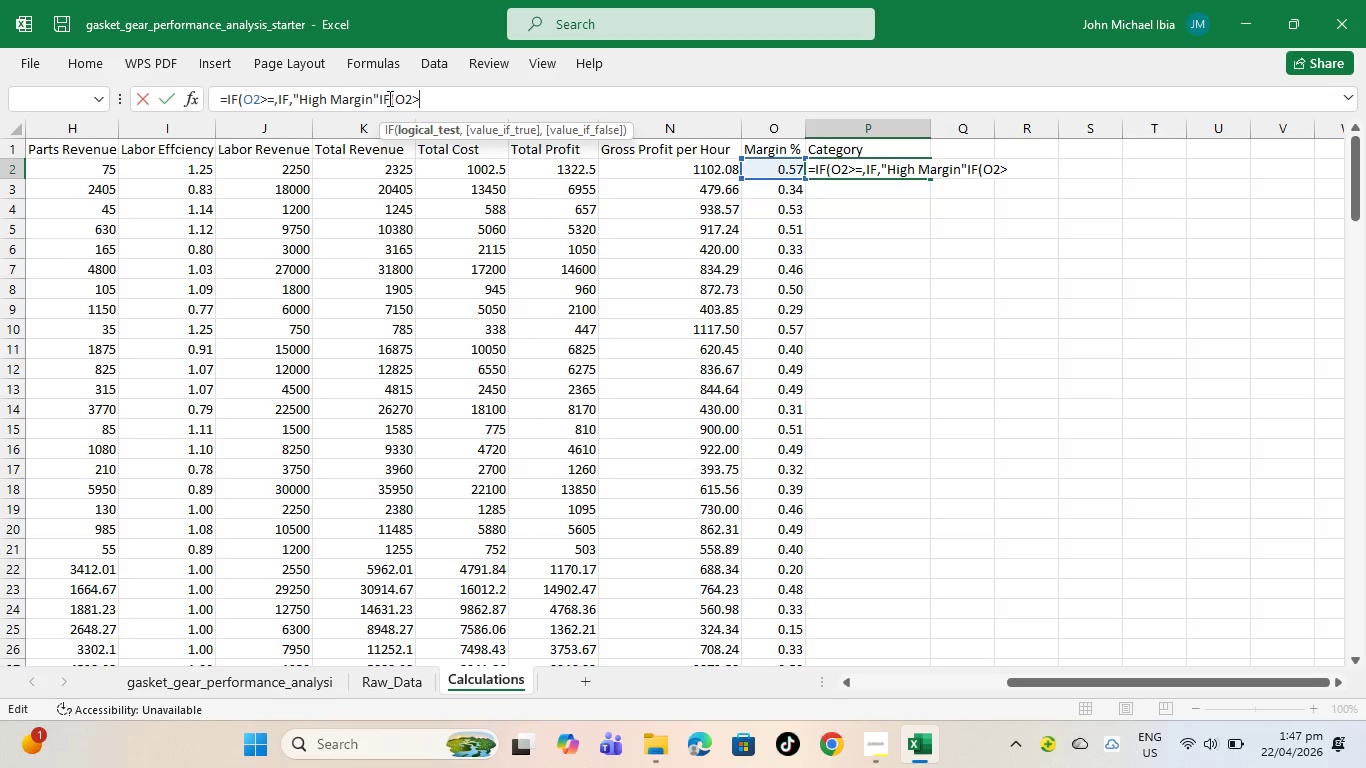 
key(0)
 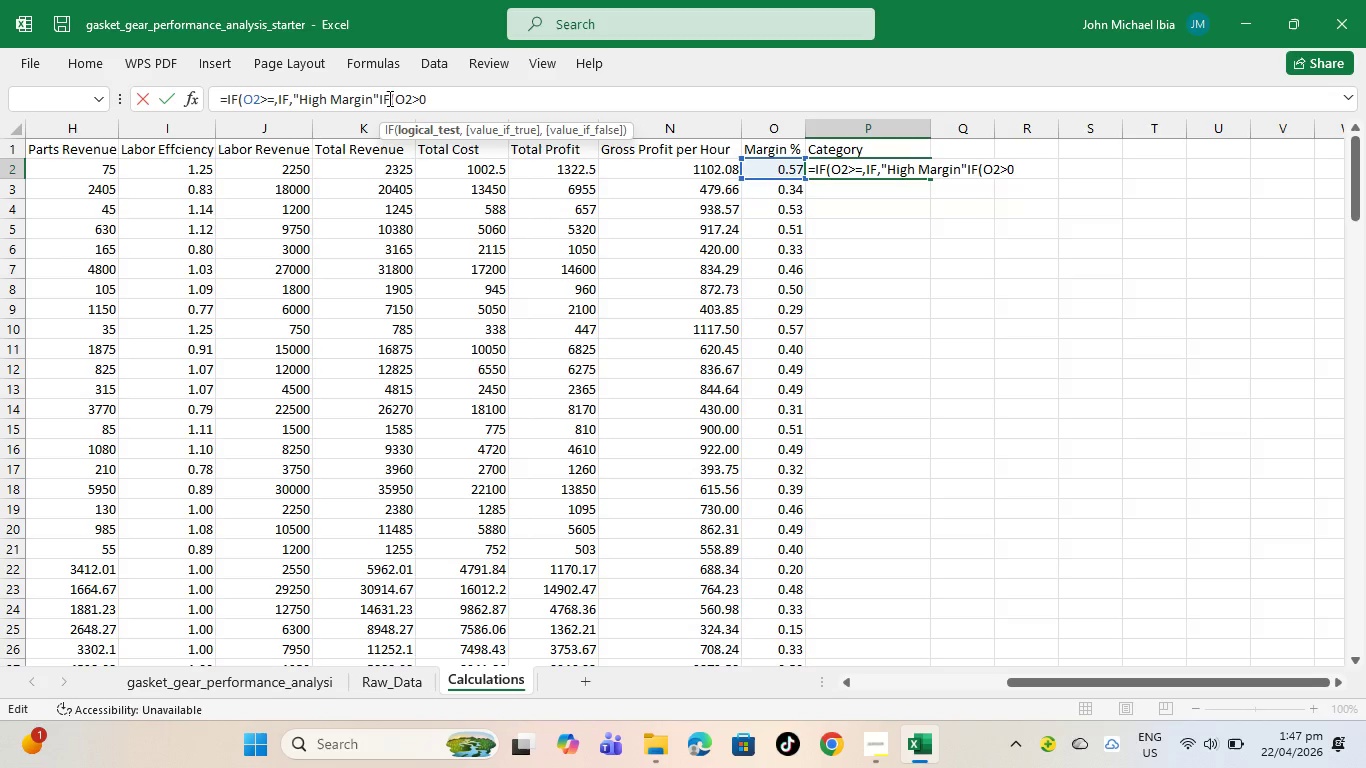 
key(Period)
 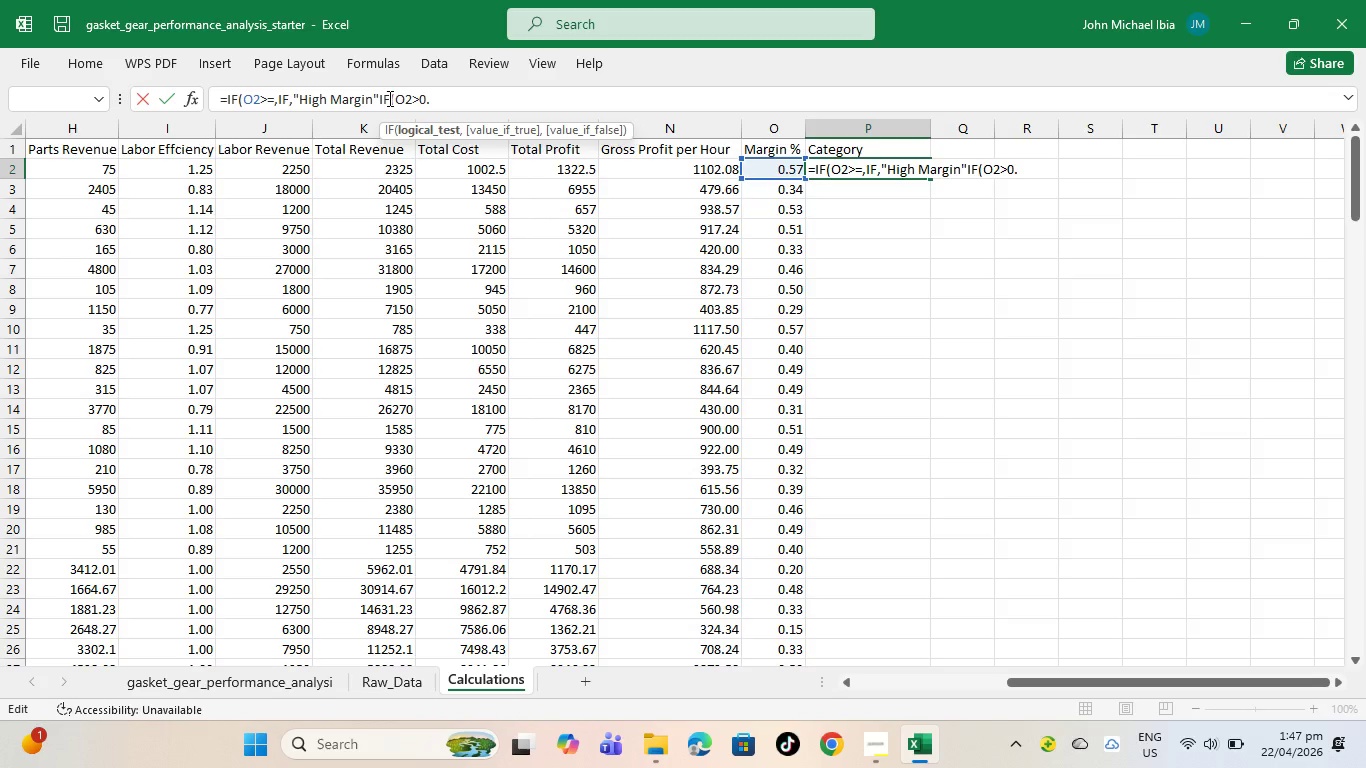 
key(2)
 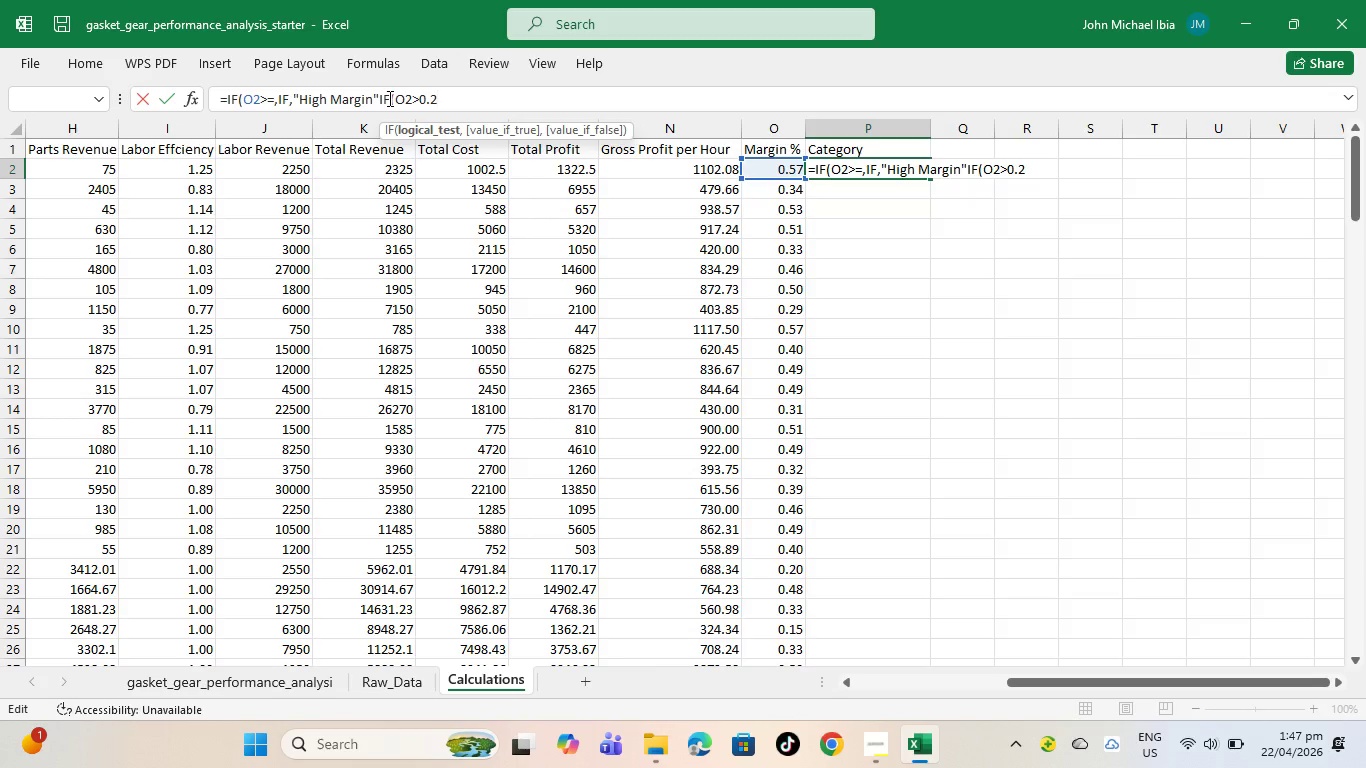 
type(,Standard)
 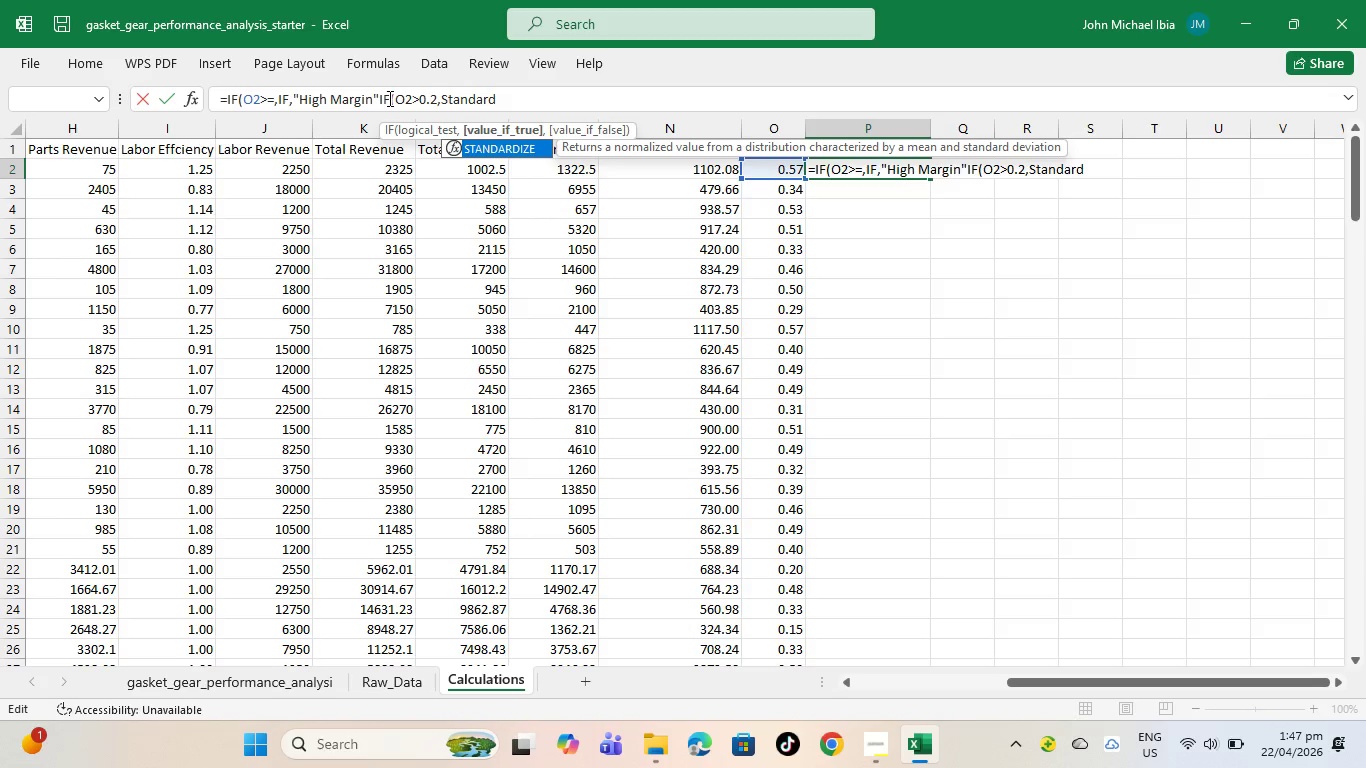 
key(Shift+ShiftRight)
 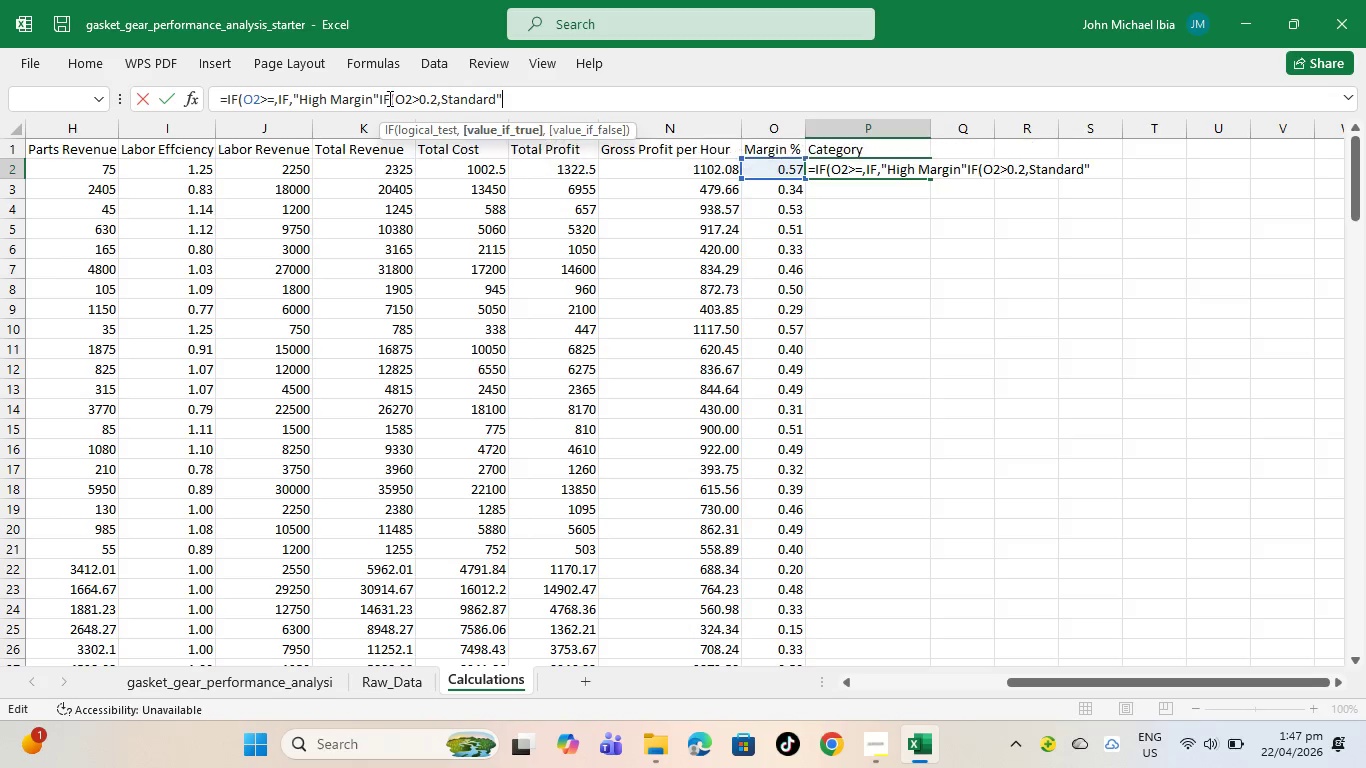 
key(Shift+Quote)
 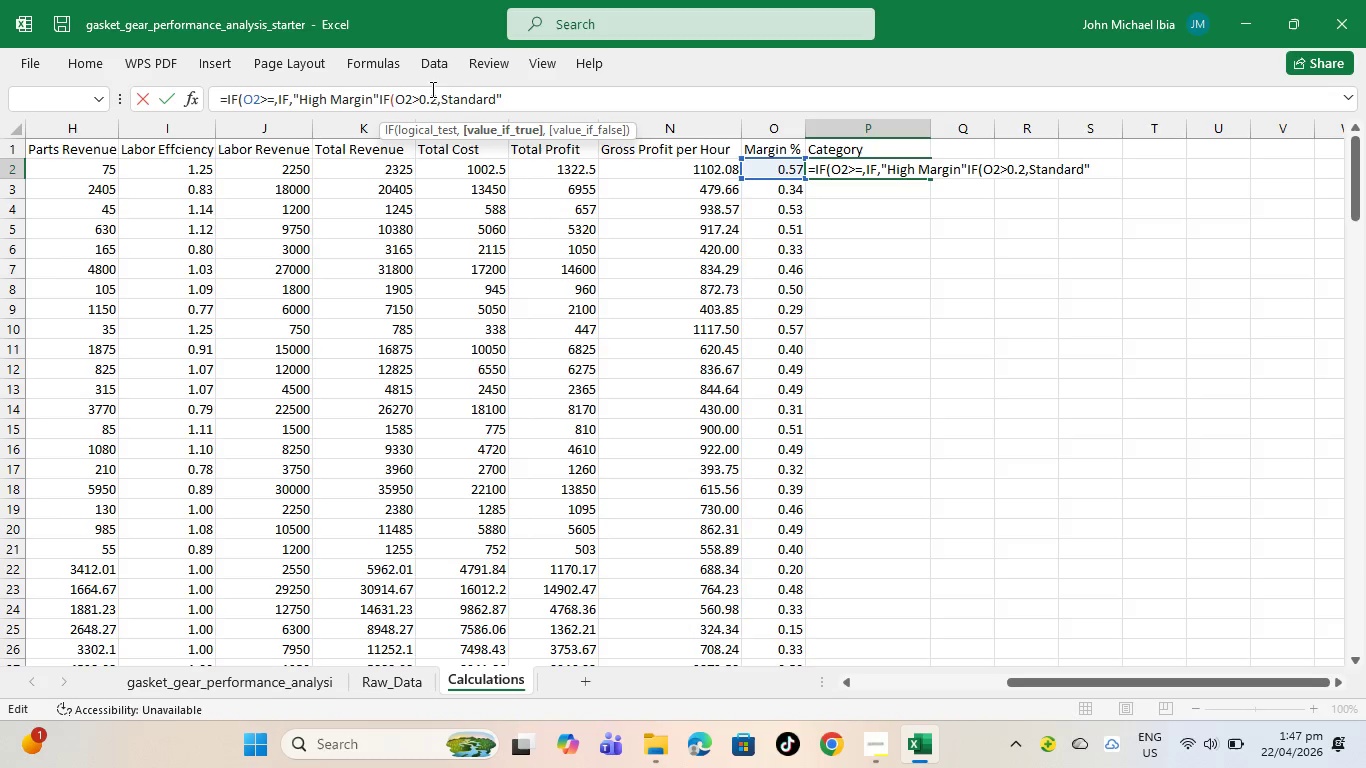 
left_click([437, 92])
 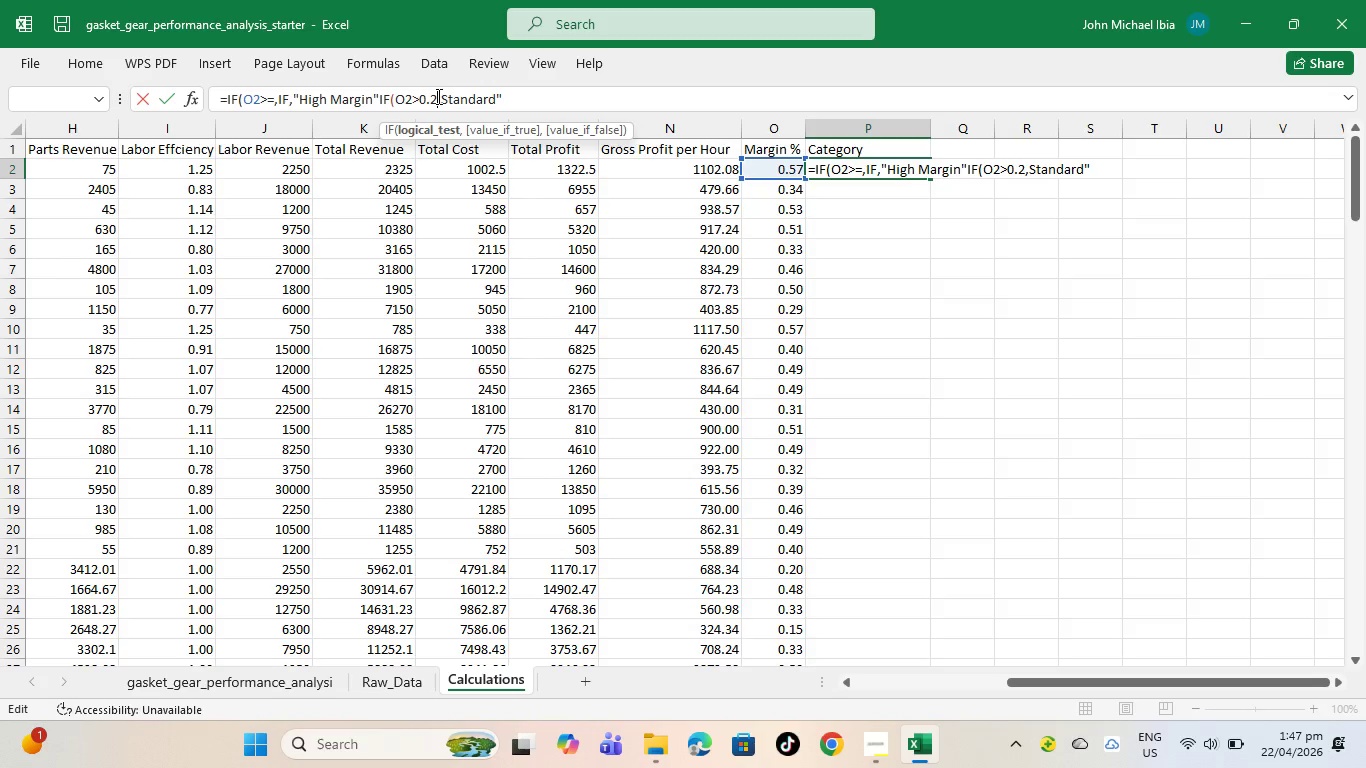 
left_click([442, 96])
 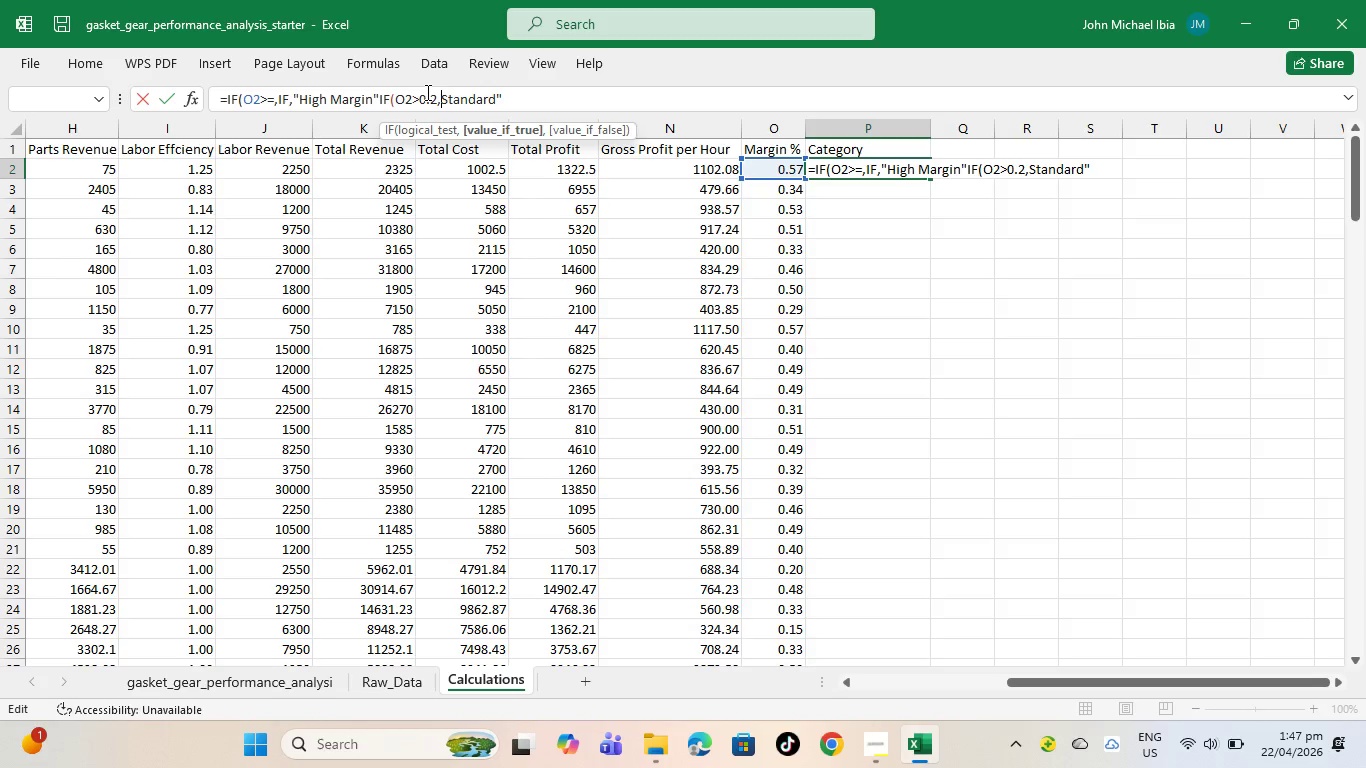 
key(Shift+Quote)
 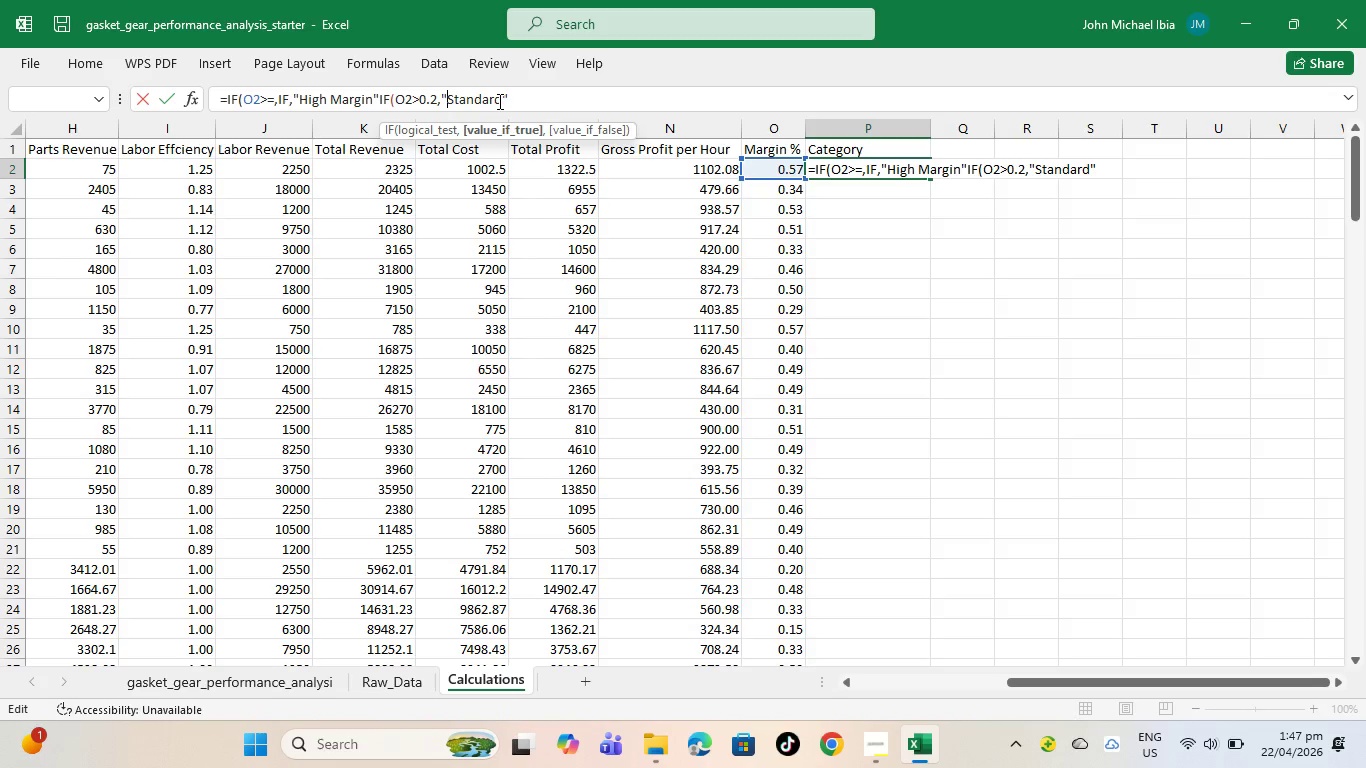 
left_click([514, 101])
 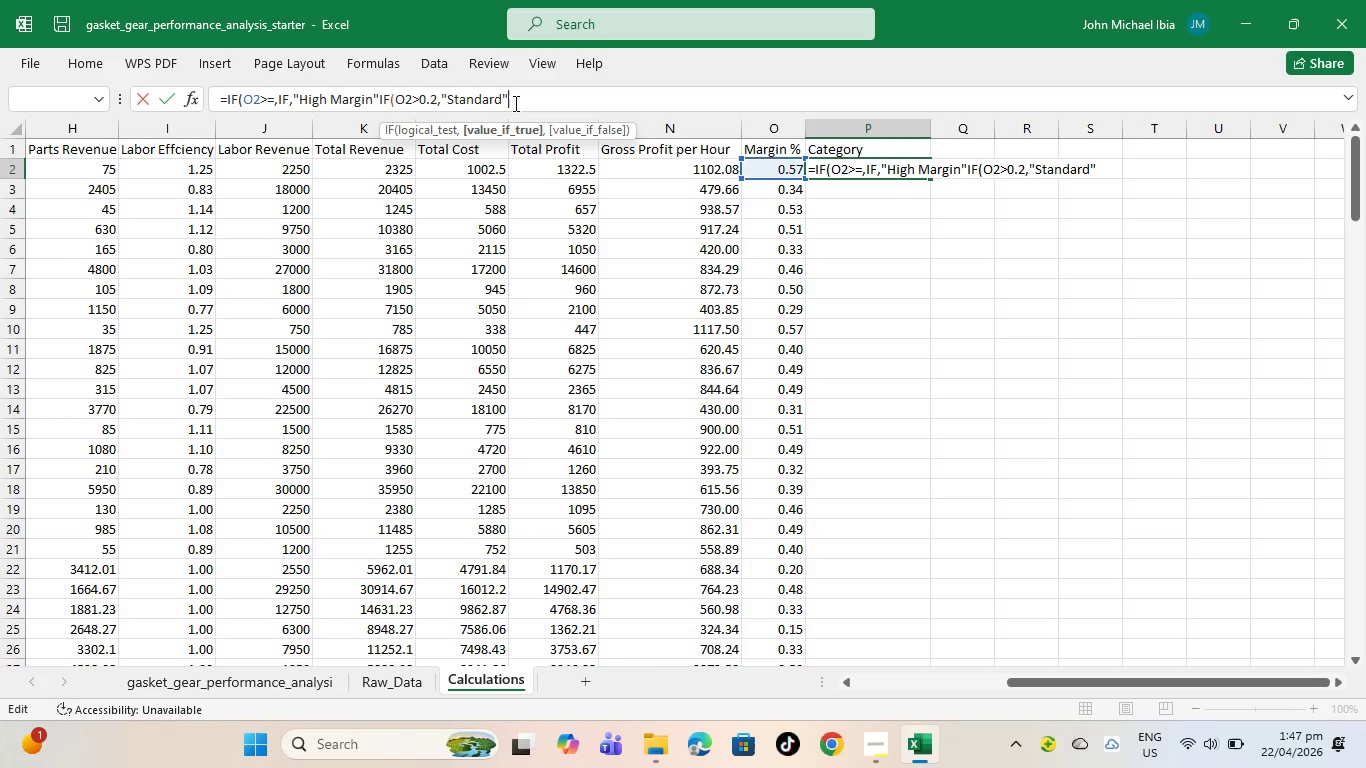 
key(Comma)
 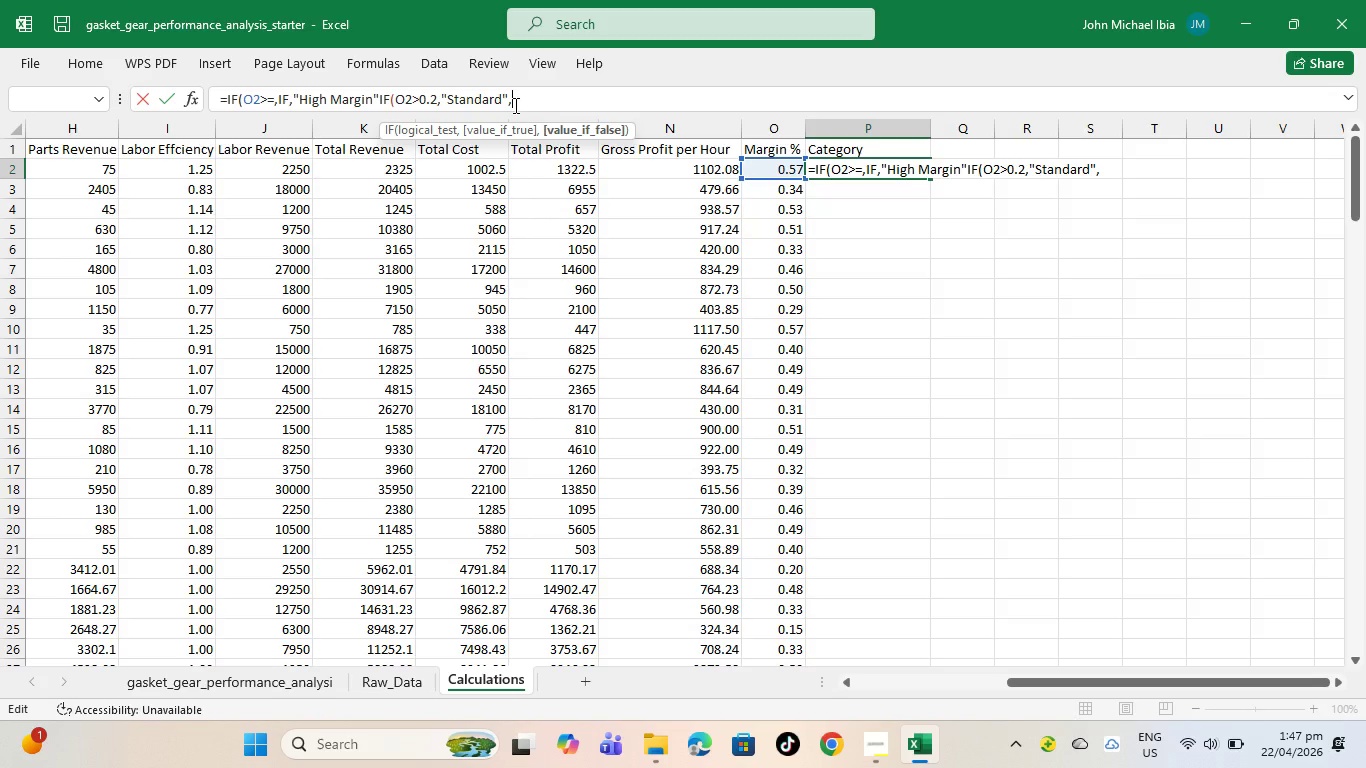 
key(Shift+ShiftRight)
 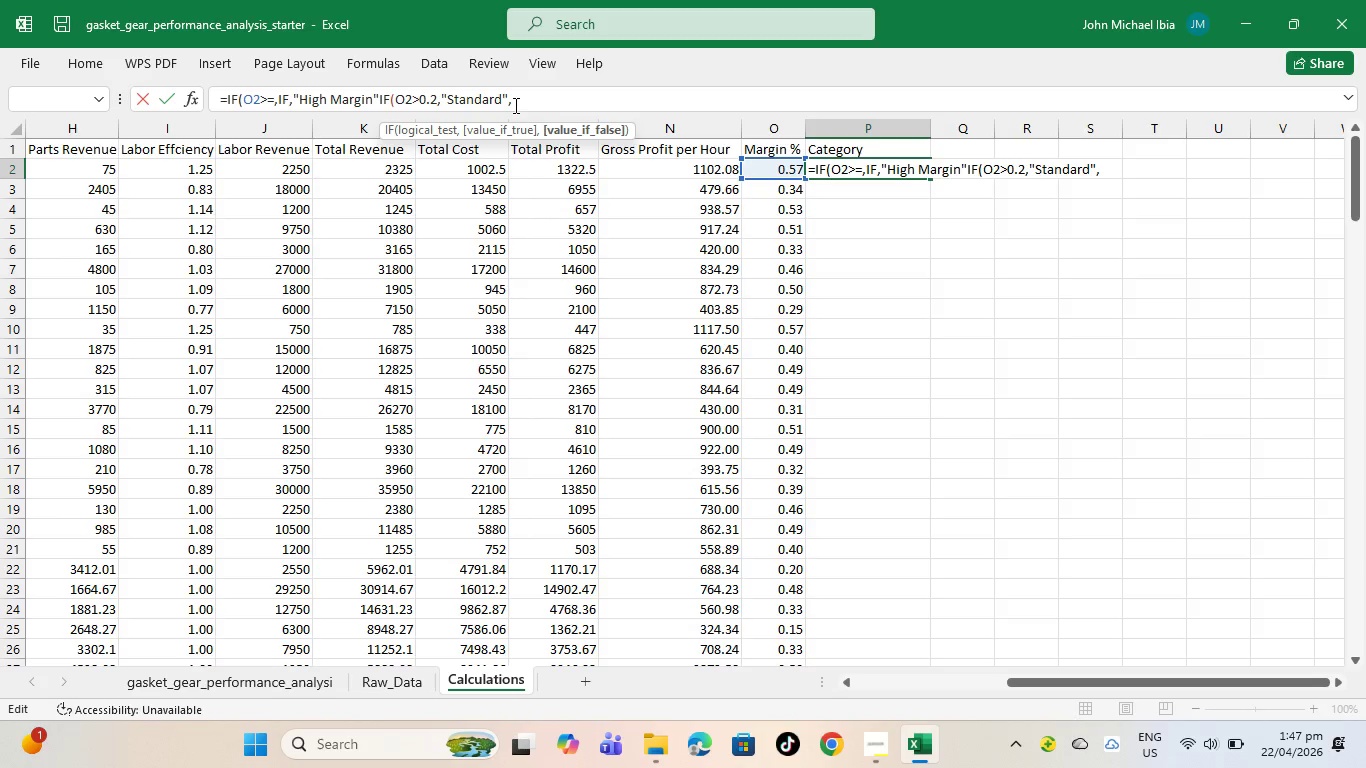 
key(Shift+Quote)
 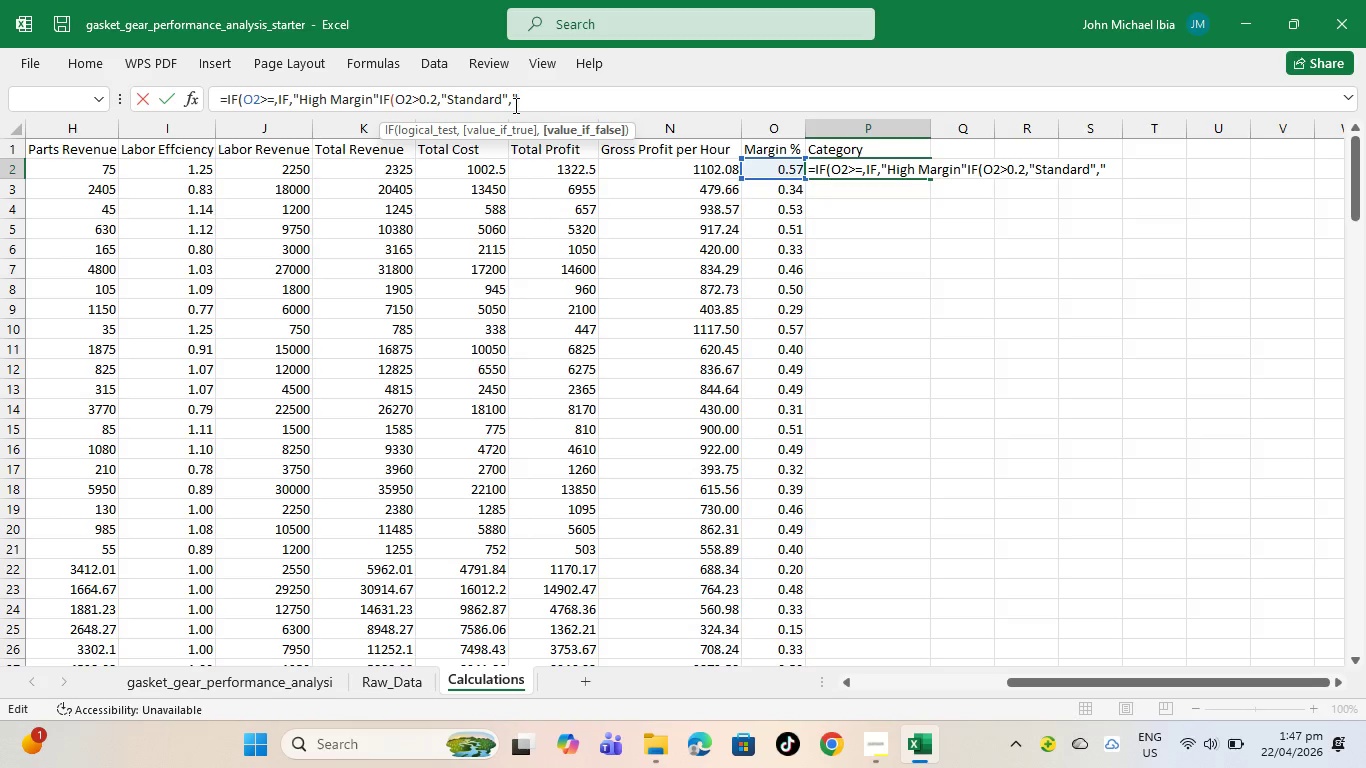 
wait(6.33)
 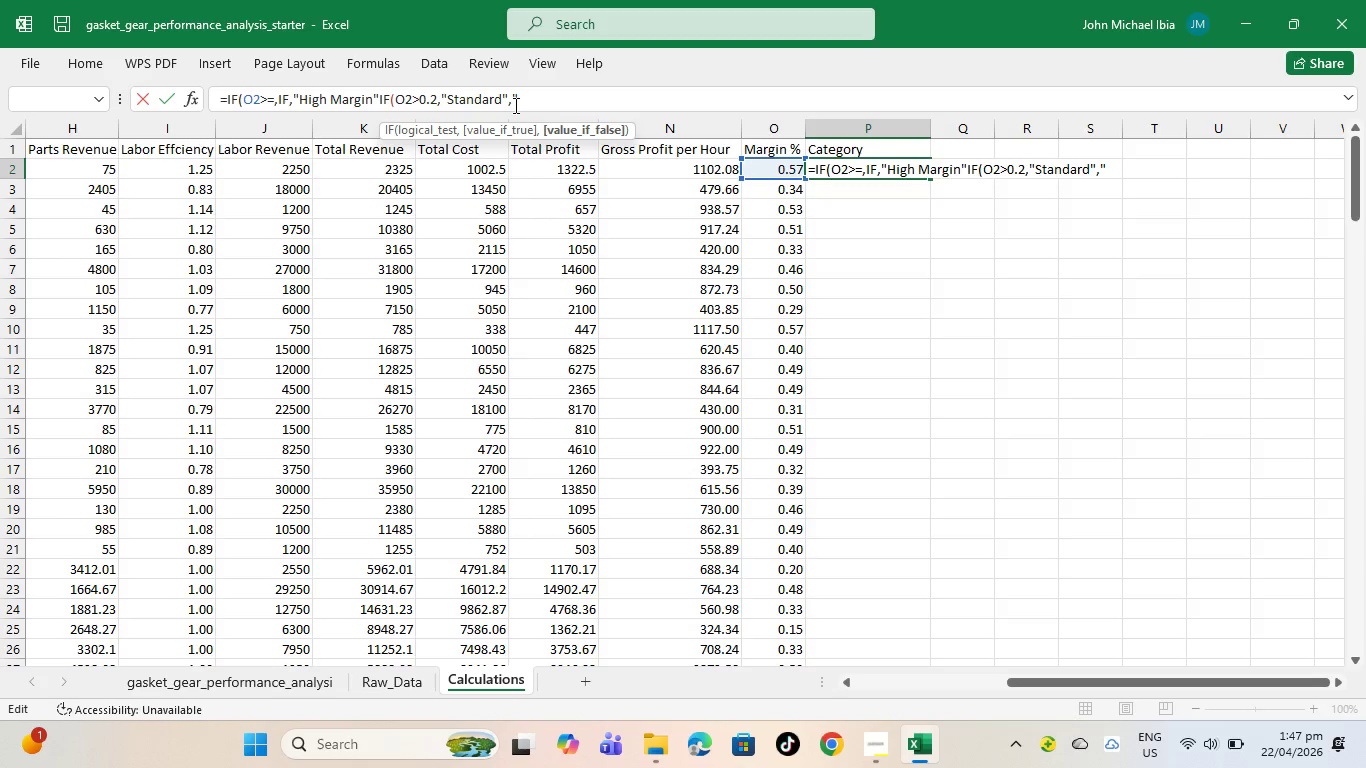 
type(Loss Leadre)
key(Backspace)
key(Backspace)
type(er')
key(Backspace)
type(")
 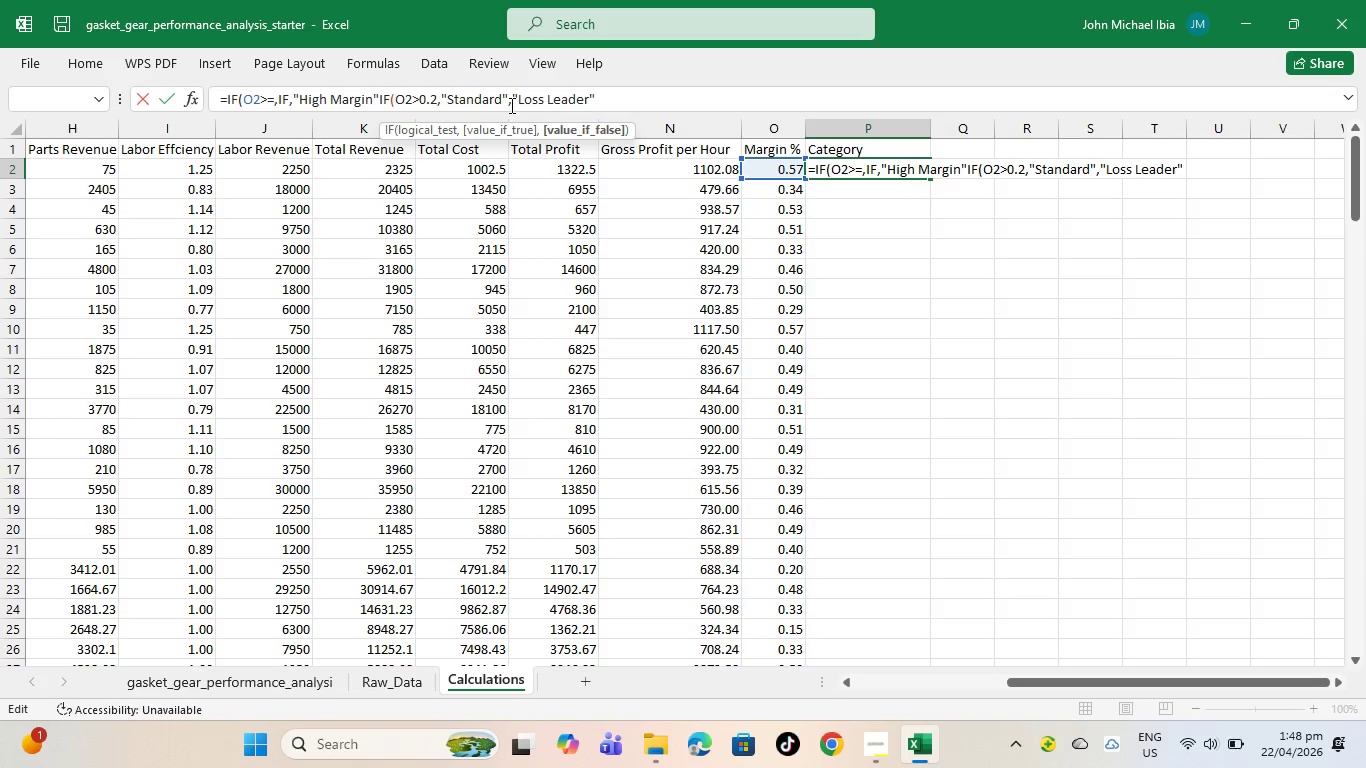 
wait(11.81)
 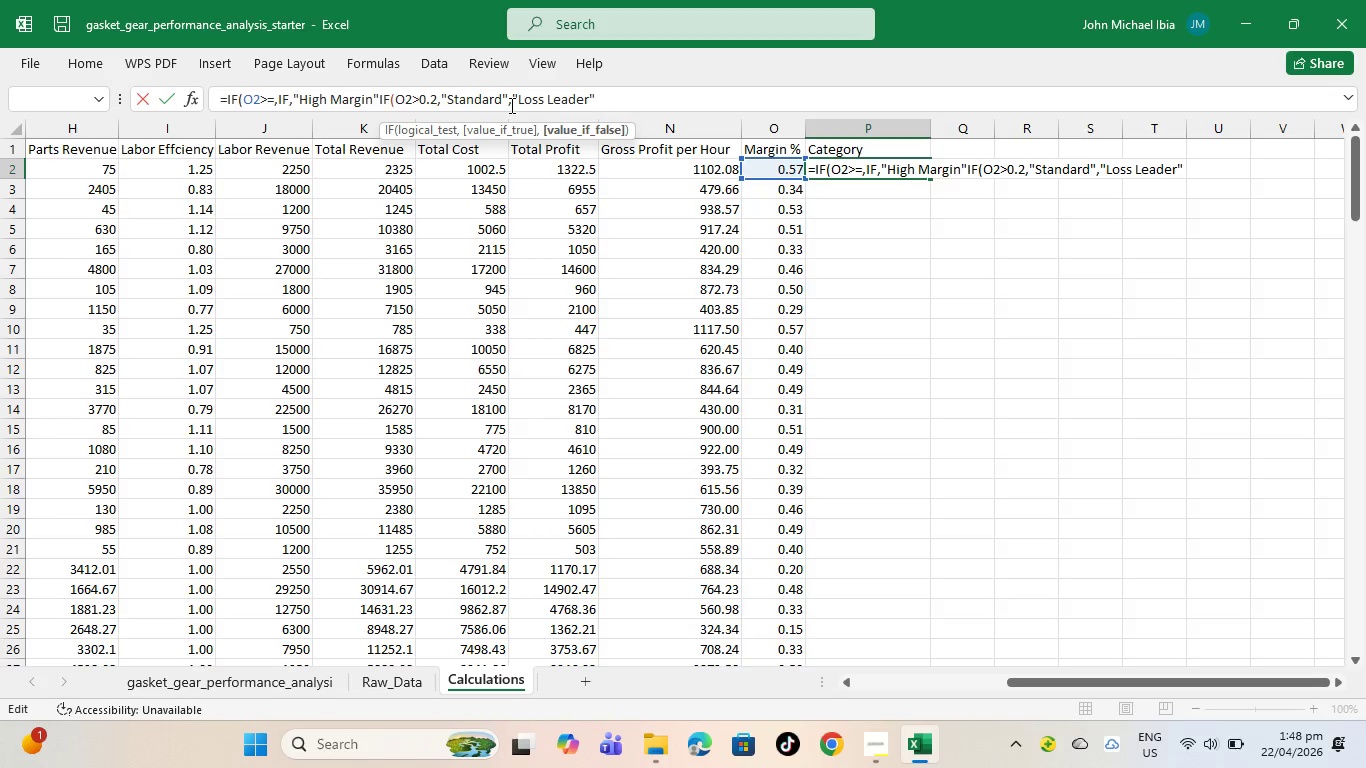 
hold_key(key=ShiftRight, duration=1.39)
 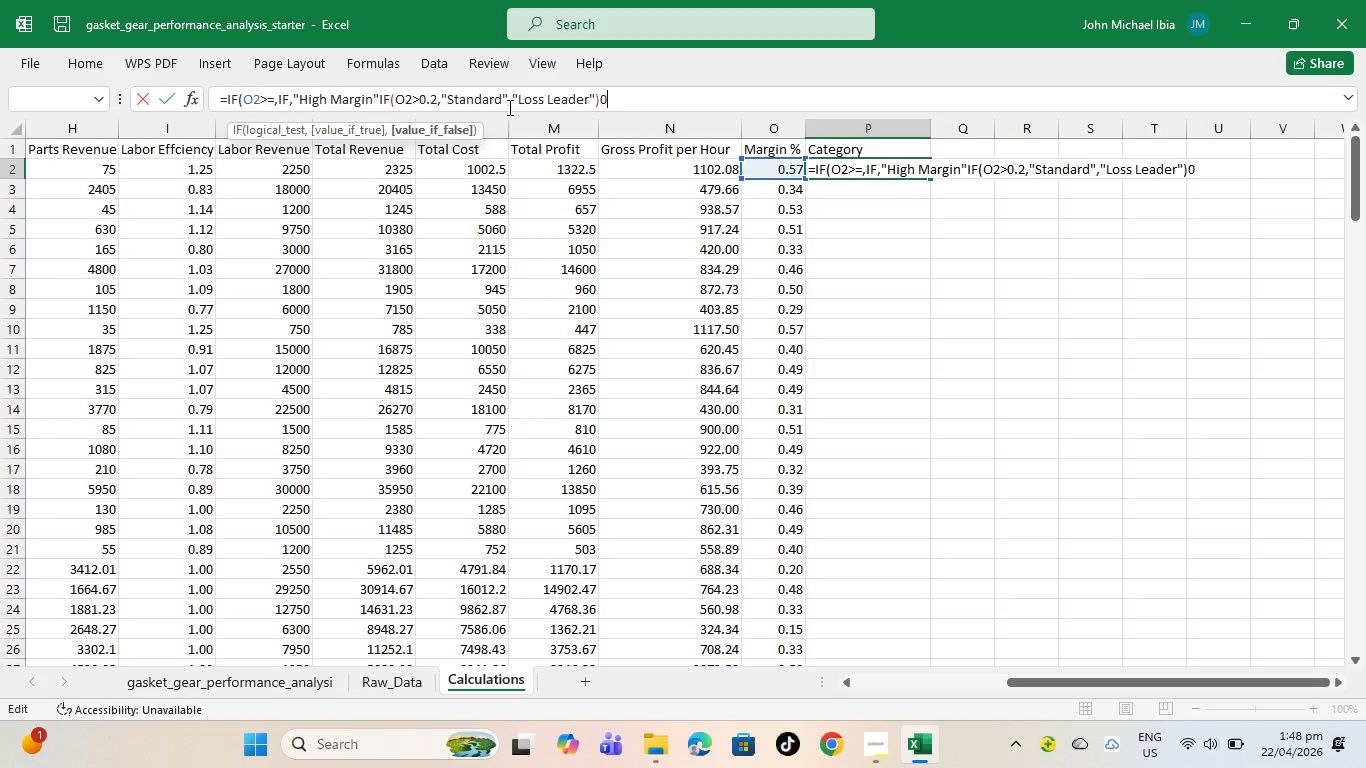 
hold_key(key=0, duration=0.39)
 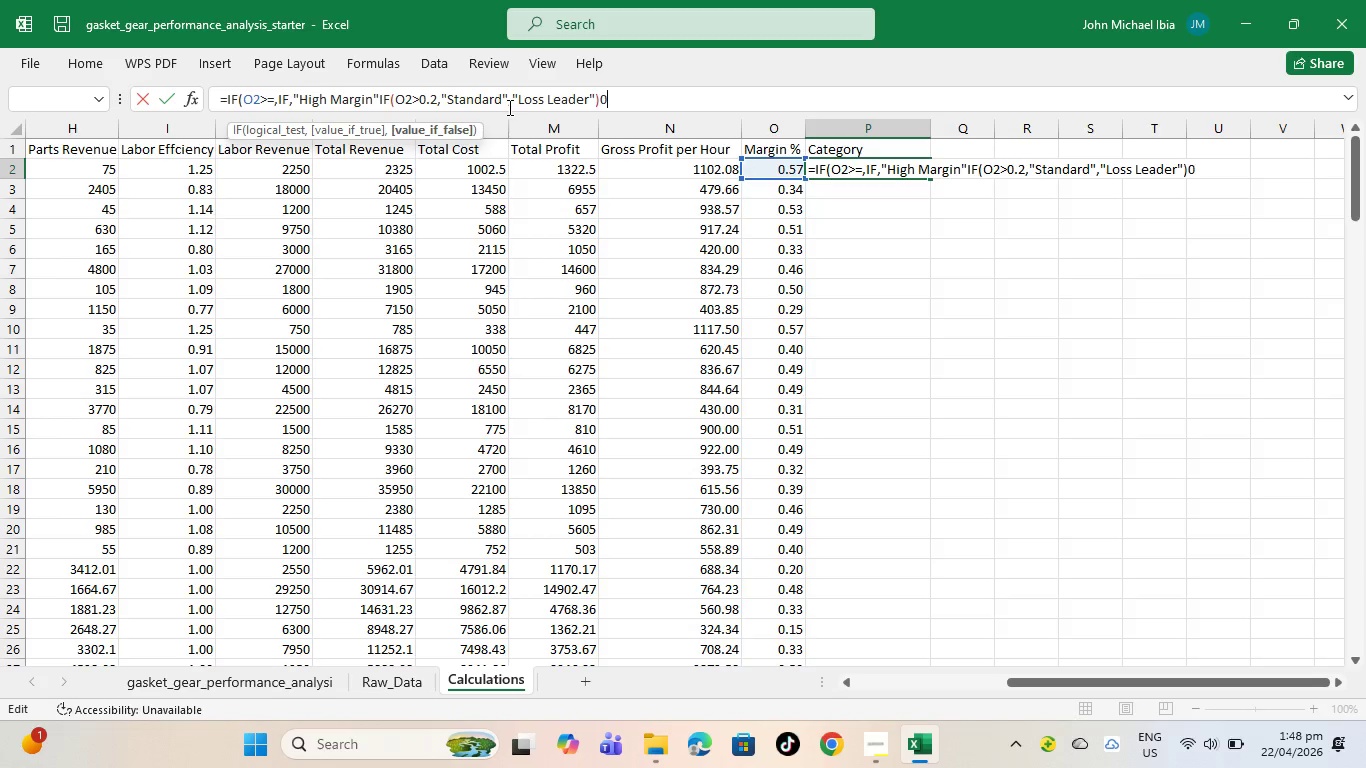 
key(0)
 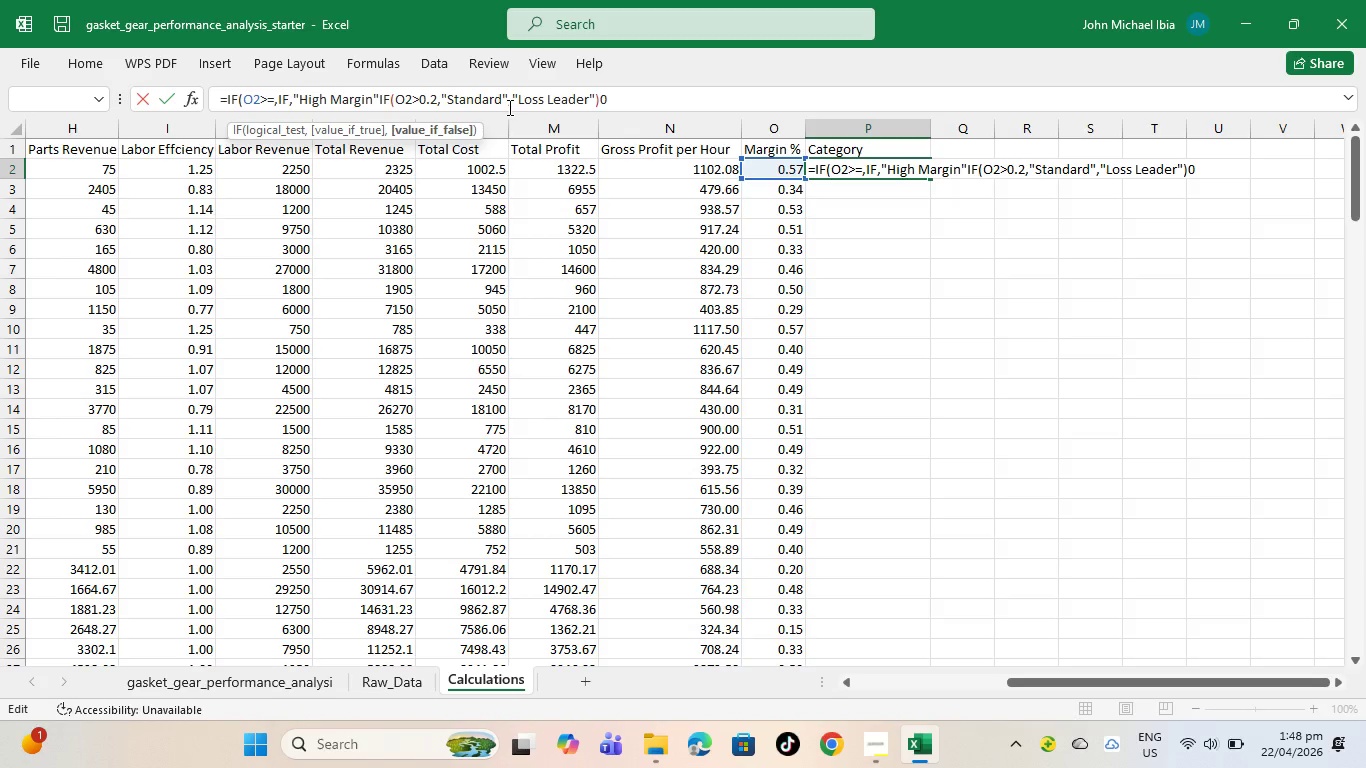 
key(Backspace)
 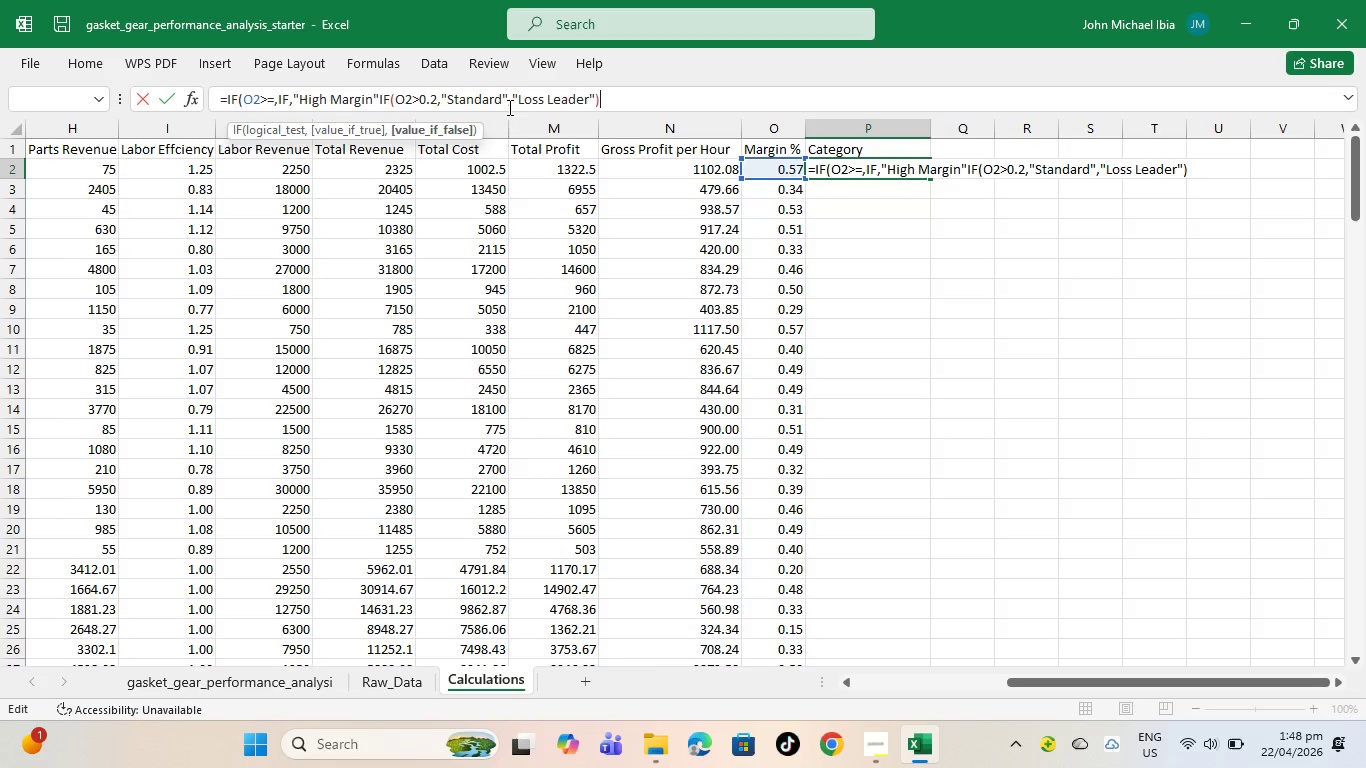 
key(Shift+0)
 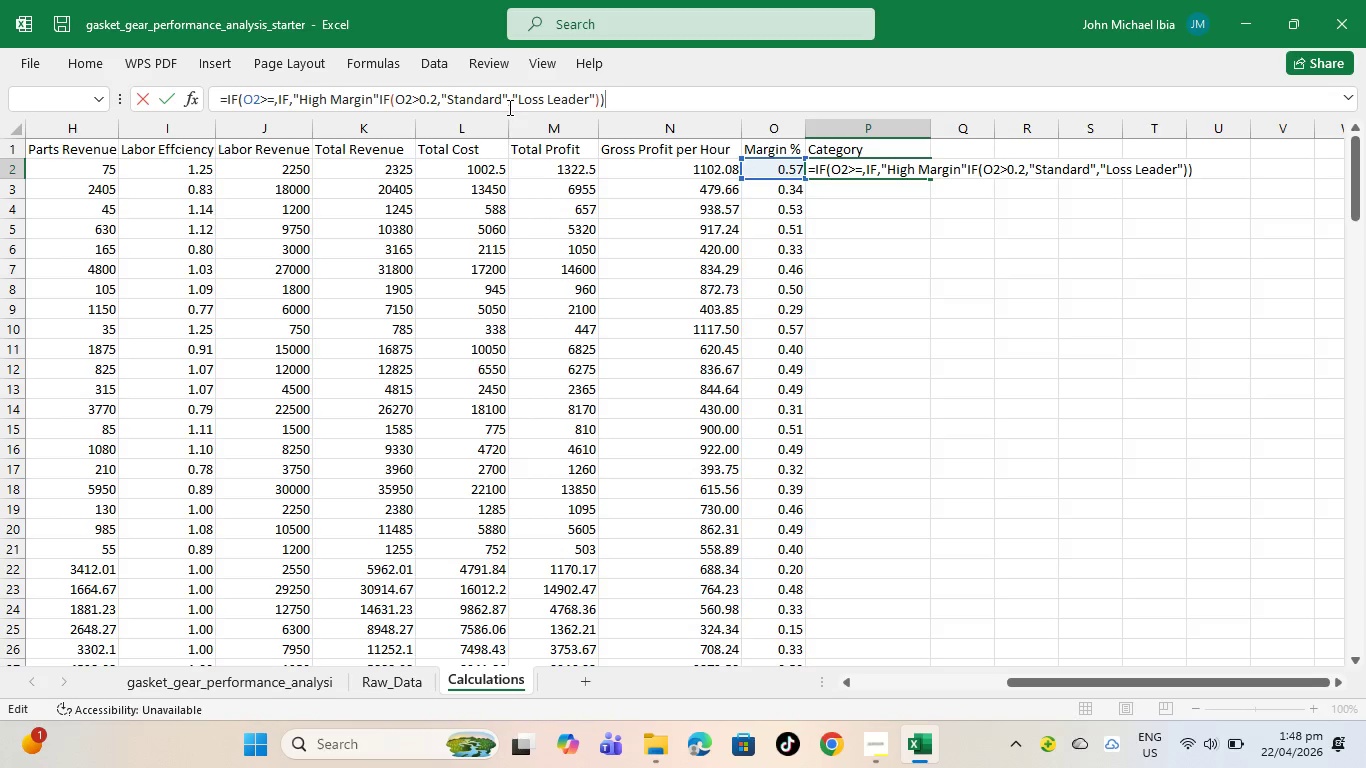 
key(Enter)
 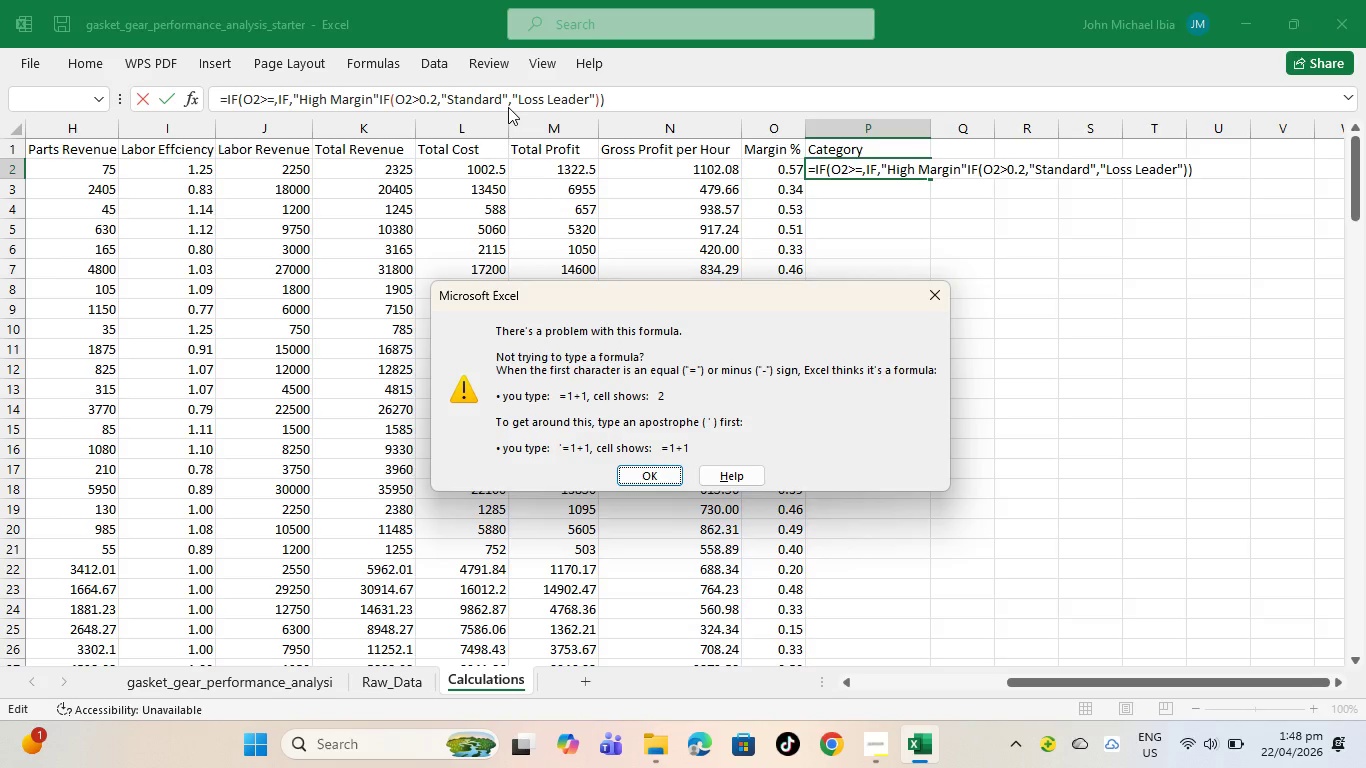 
wait(7.17)
 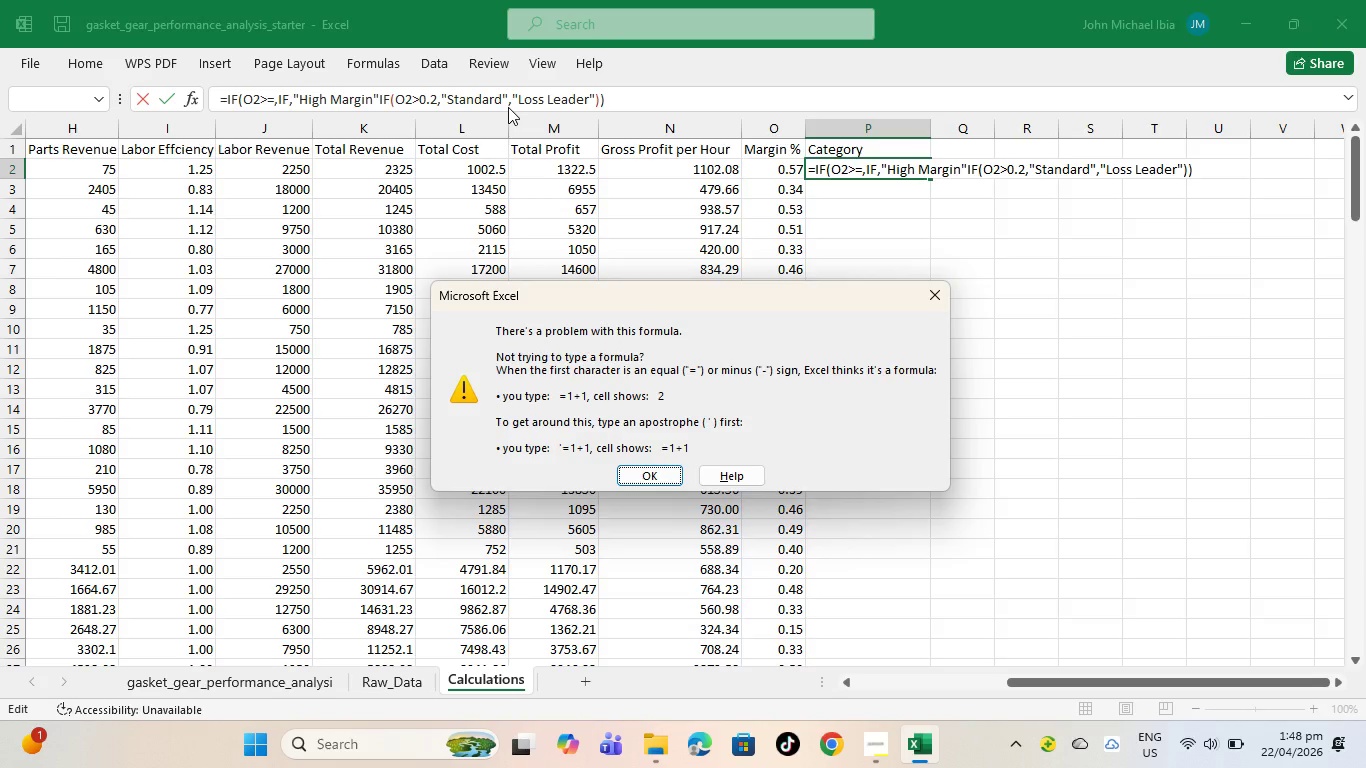 
double_click([254, 102])
 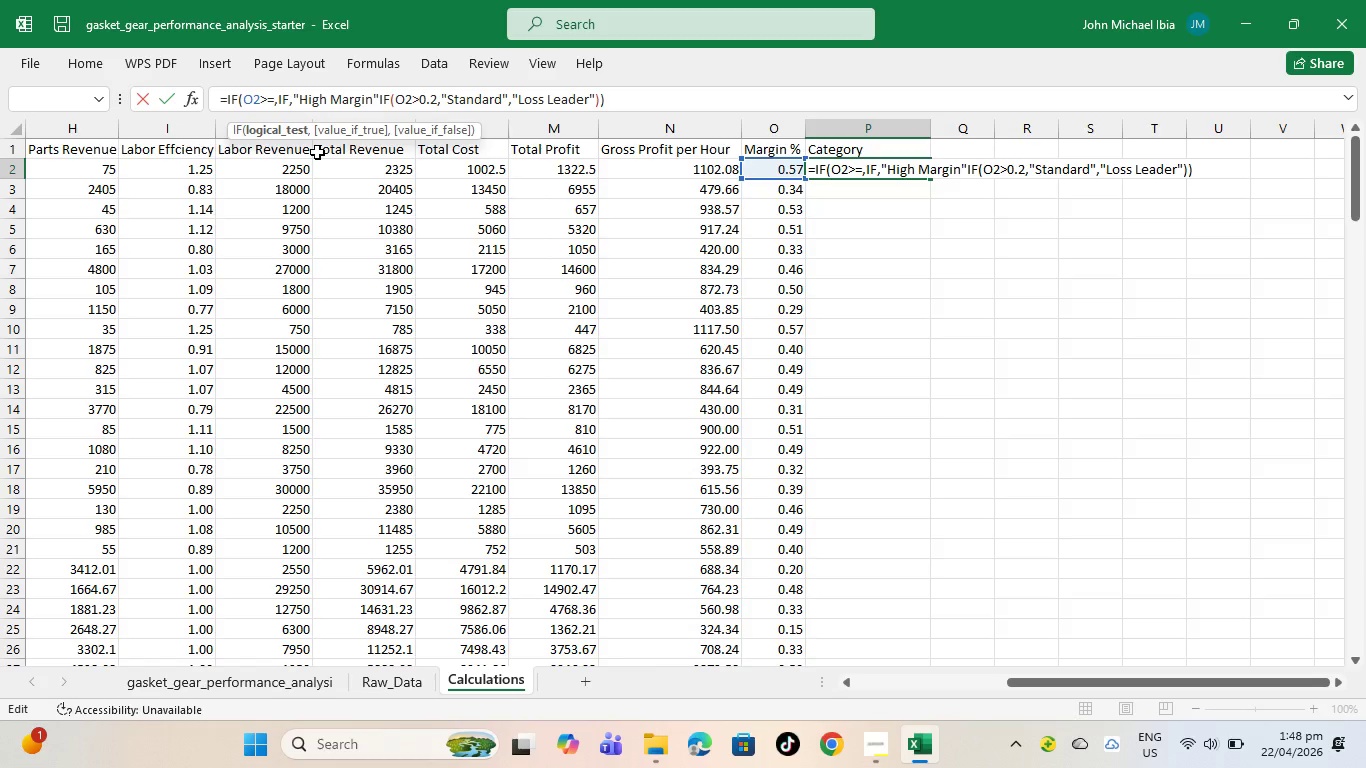 
wait(8.22)
 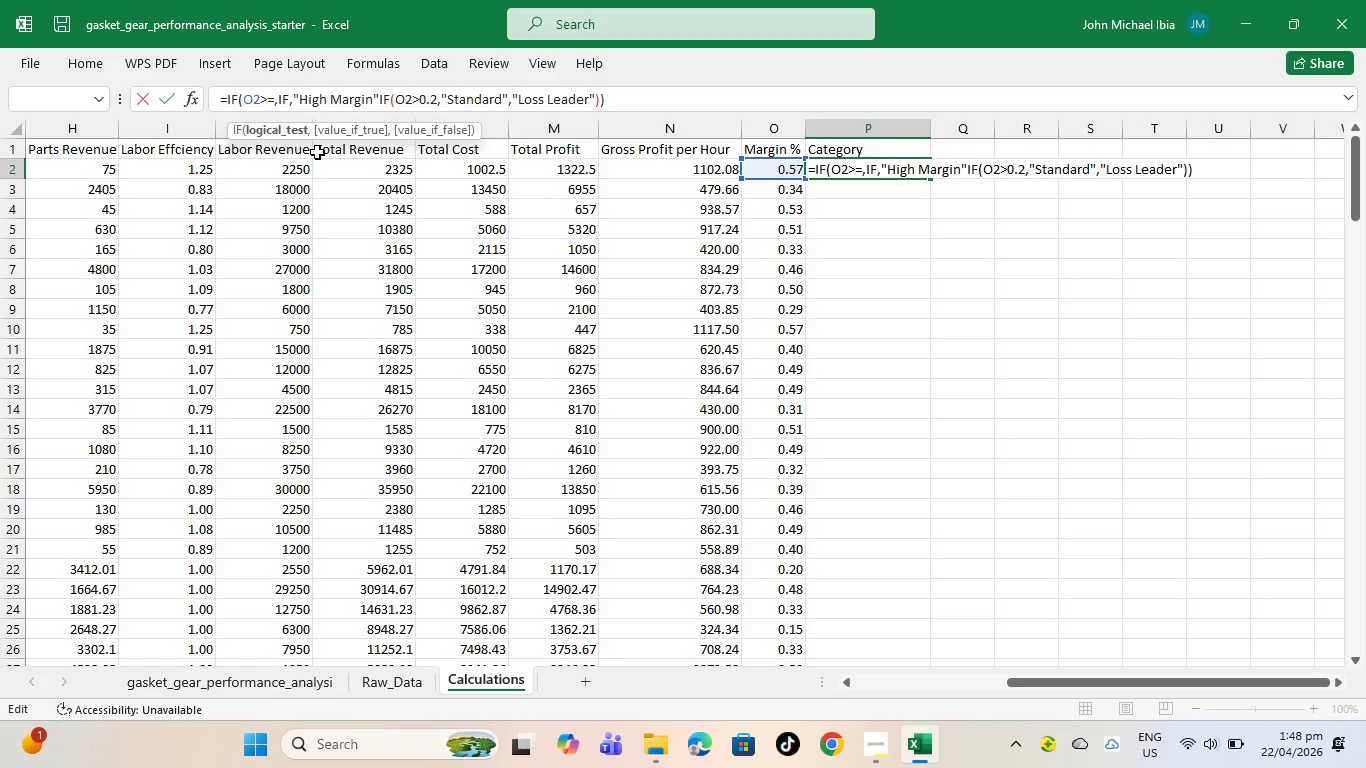 
left_click([279, 105])
 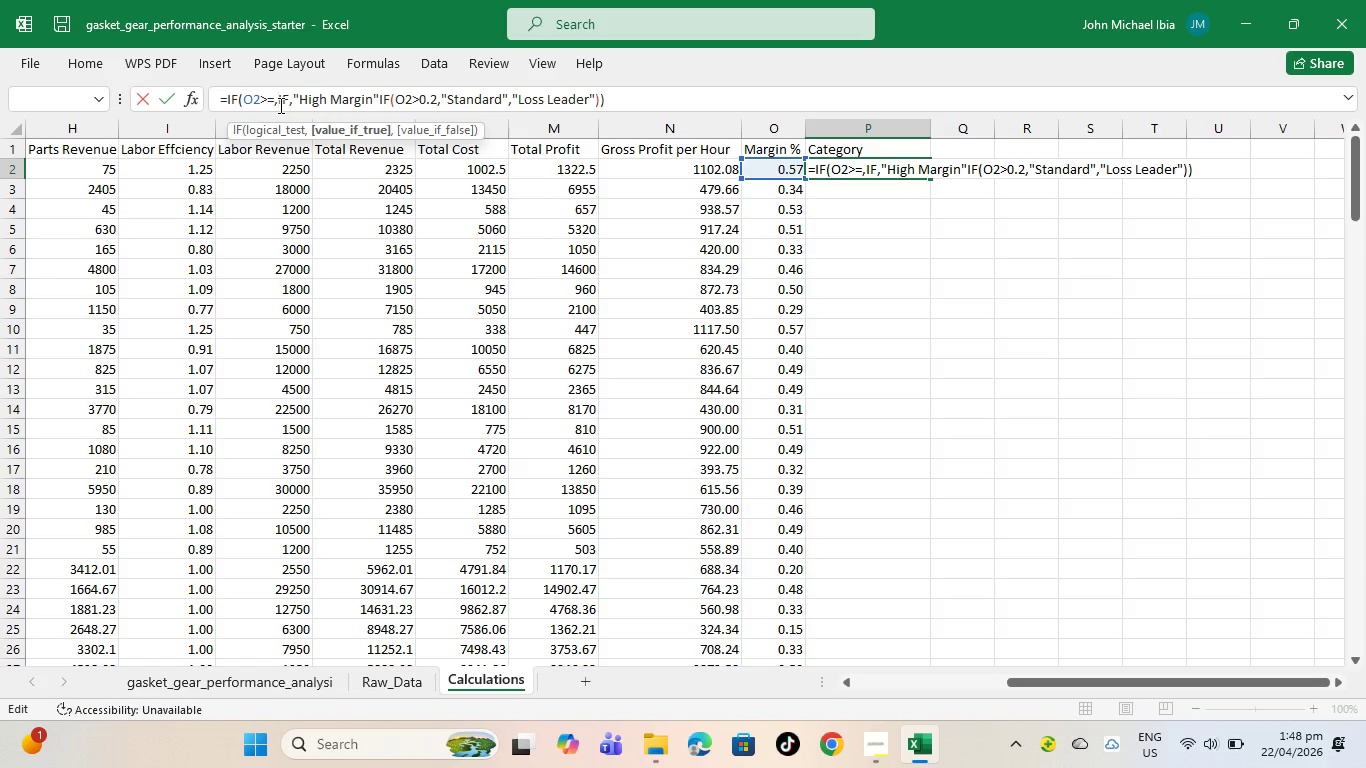 
key(Backspace)
 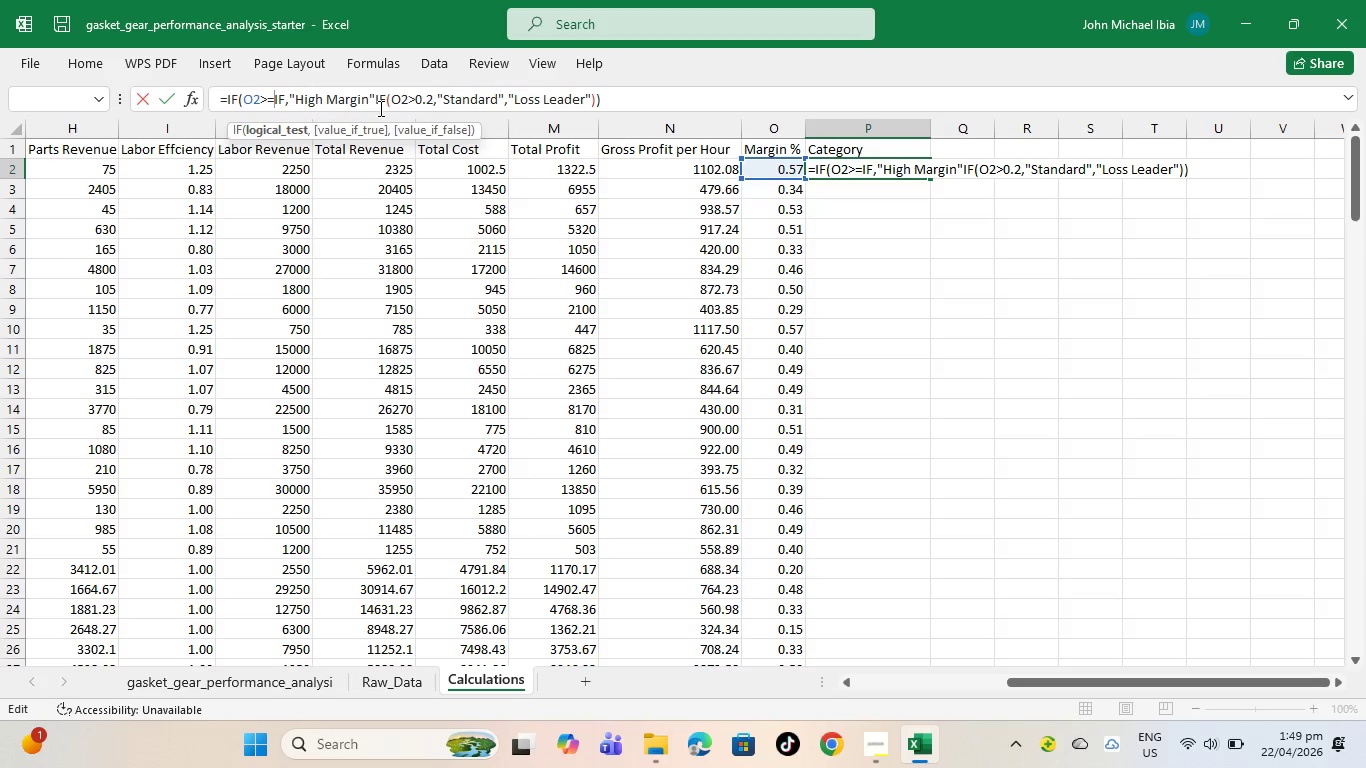 
wait(41.98)
 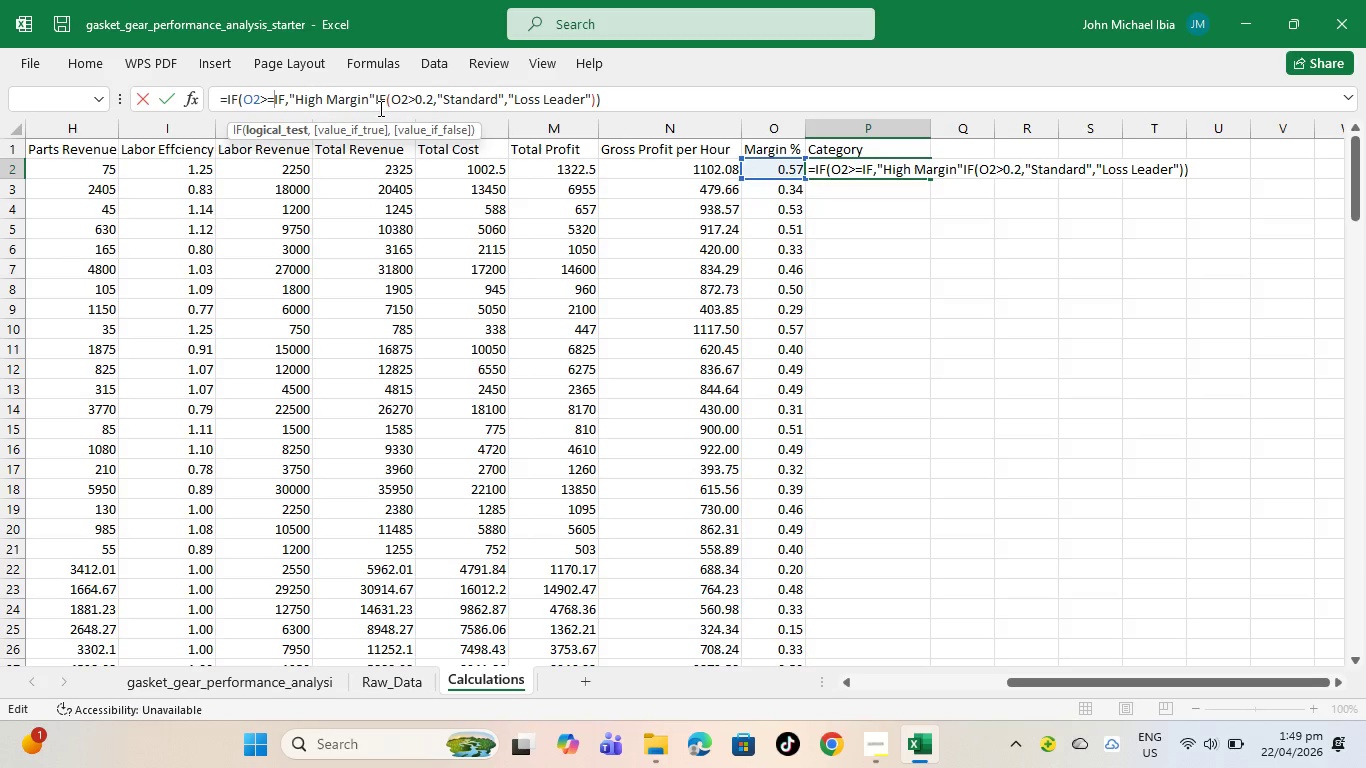 
scroll: coordinate [341, 133], scroll_direction: down, amount: 4.0
 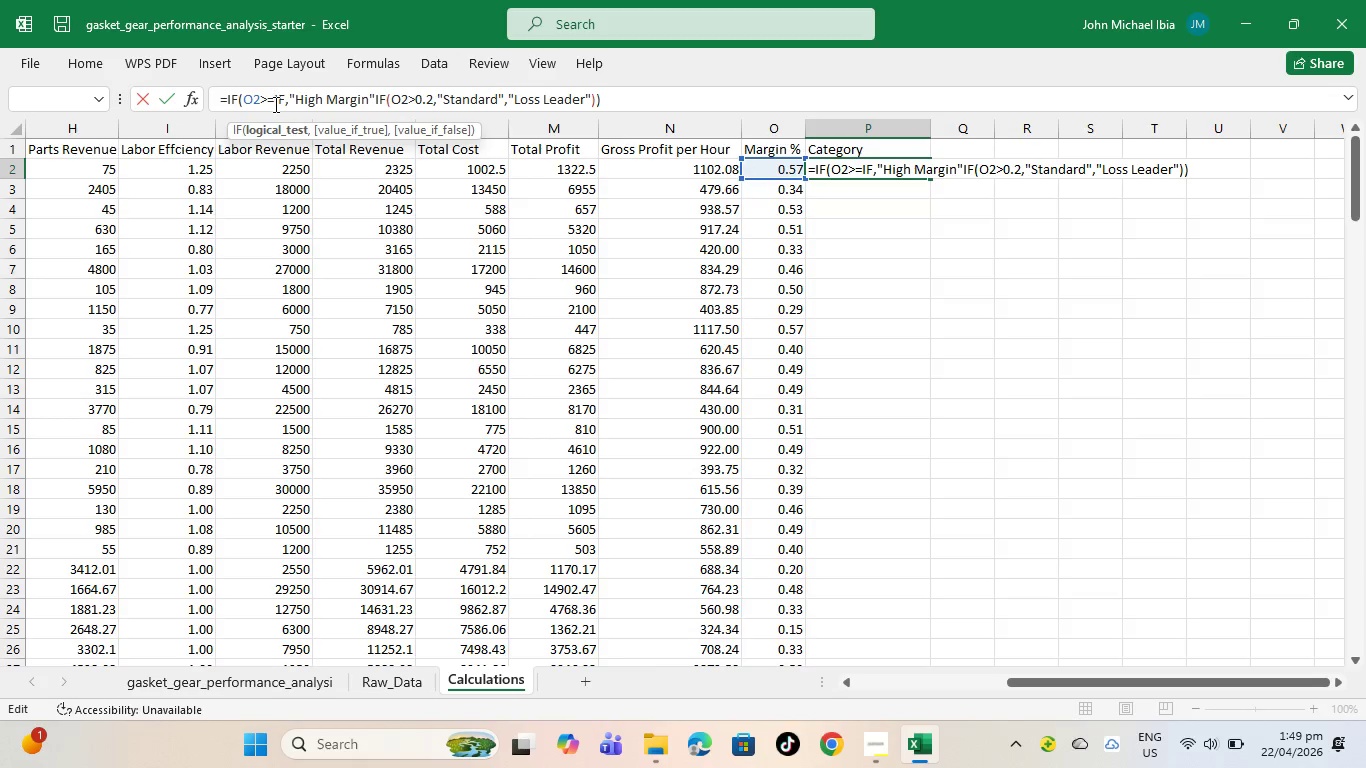 
wait(31.62)
 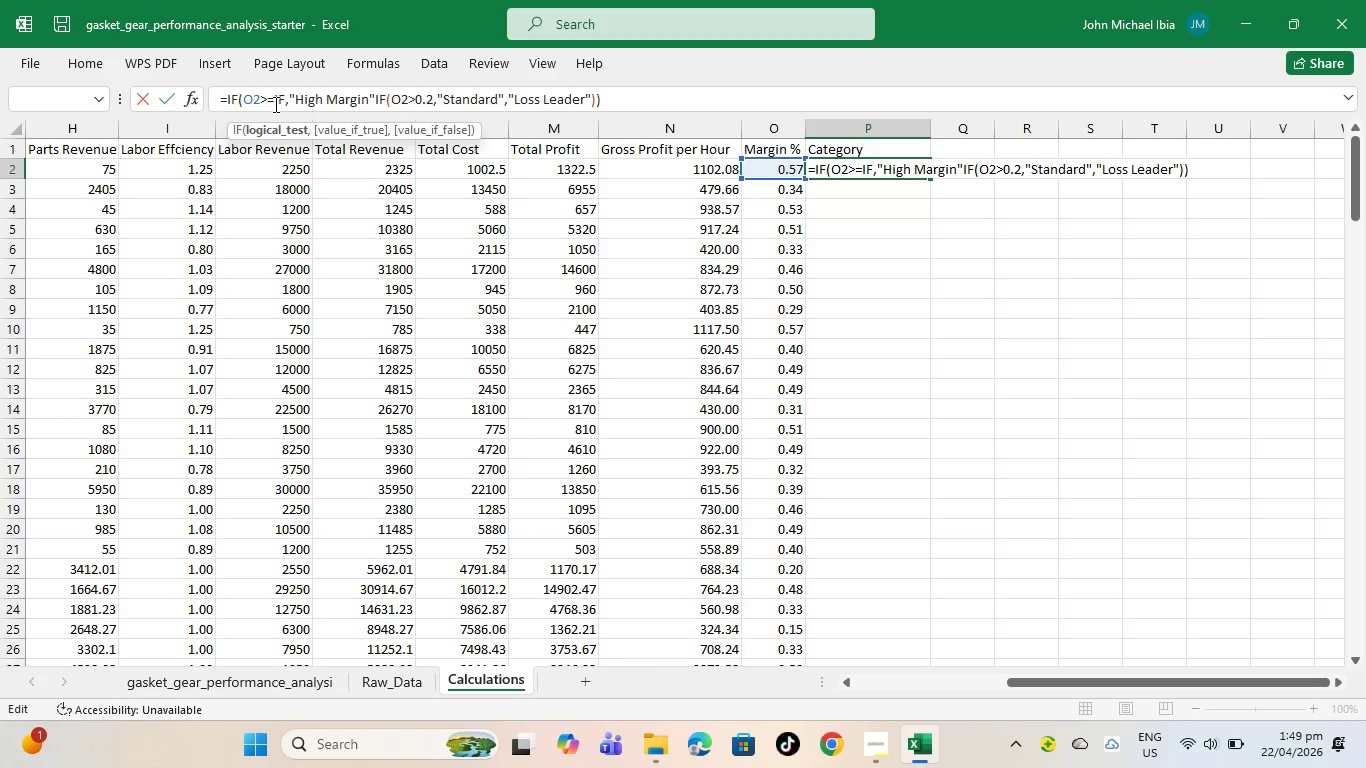 
left_click_drag(start_coordinate=[658, 102], to_coordinate=[229, 114])
 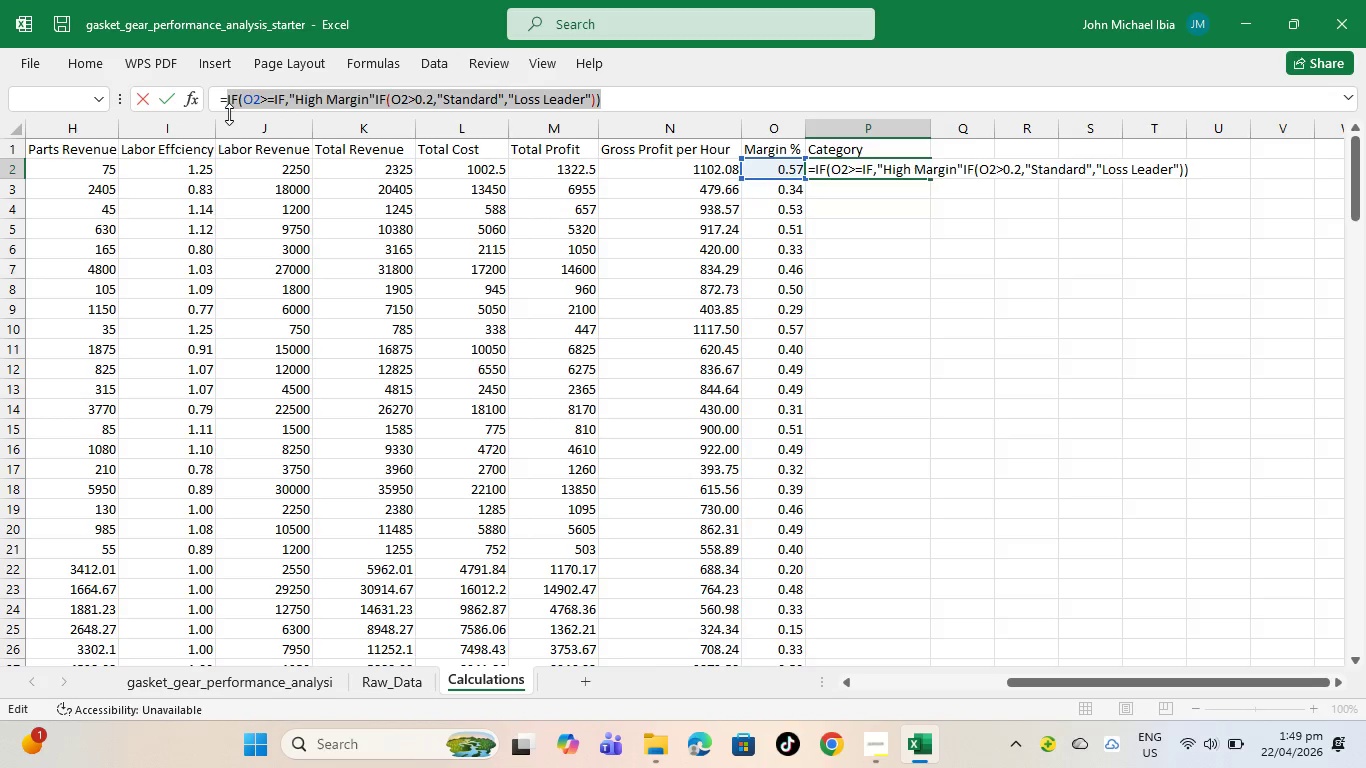 
key(Backspace)
type(IF)
 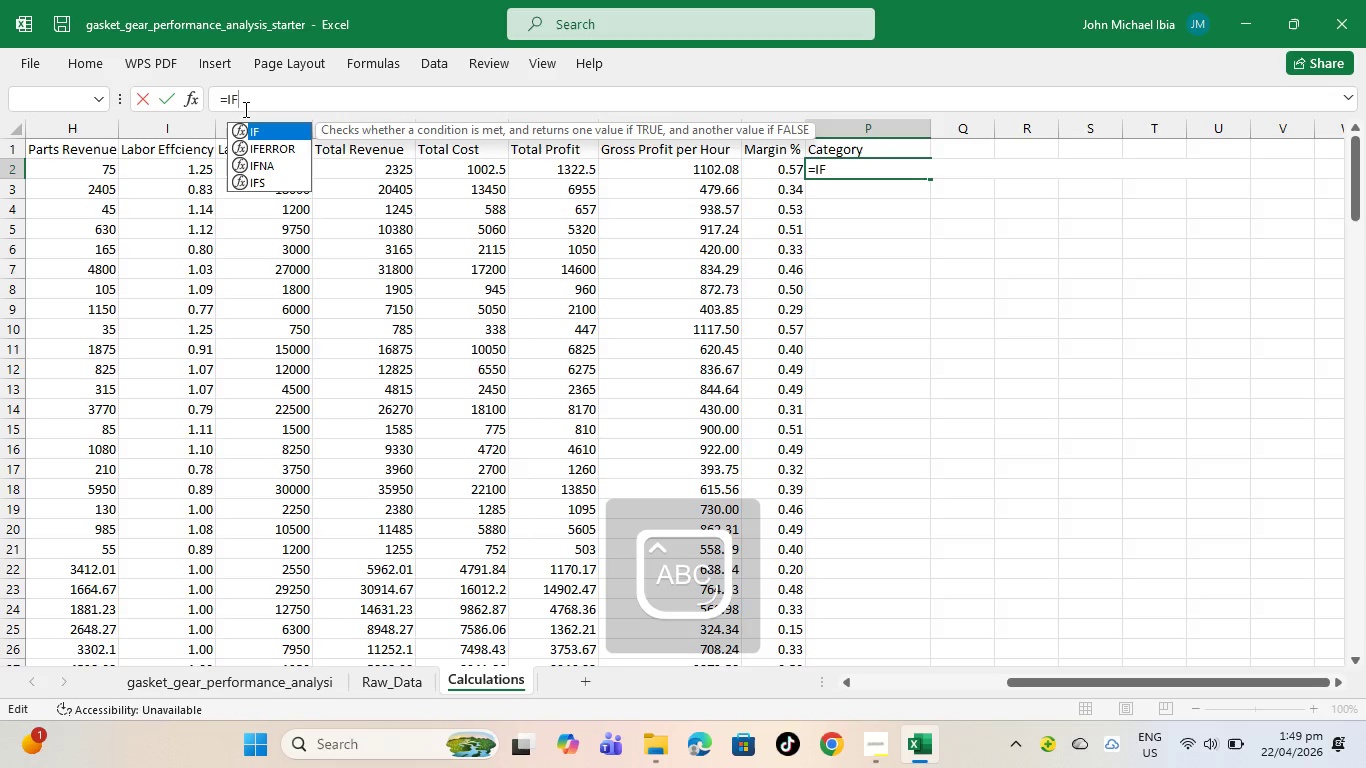 
type((O2.)
key(Backspace)
type(>=0.45)
 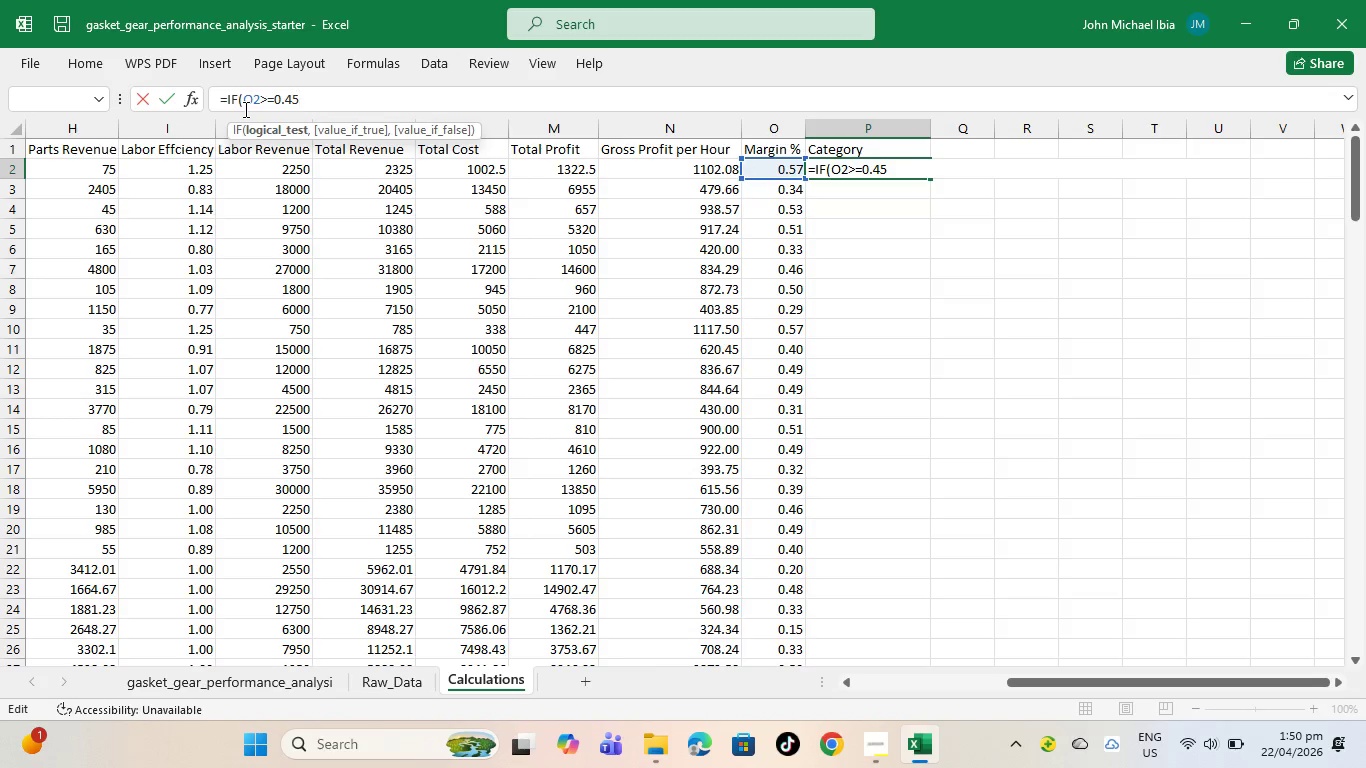 
type(,"High Margin',)
 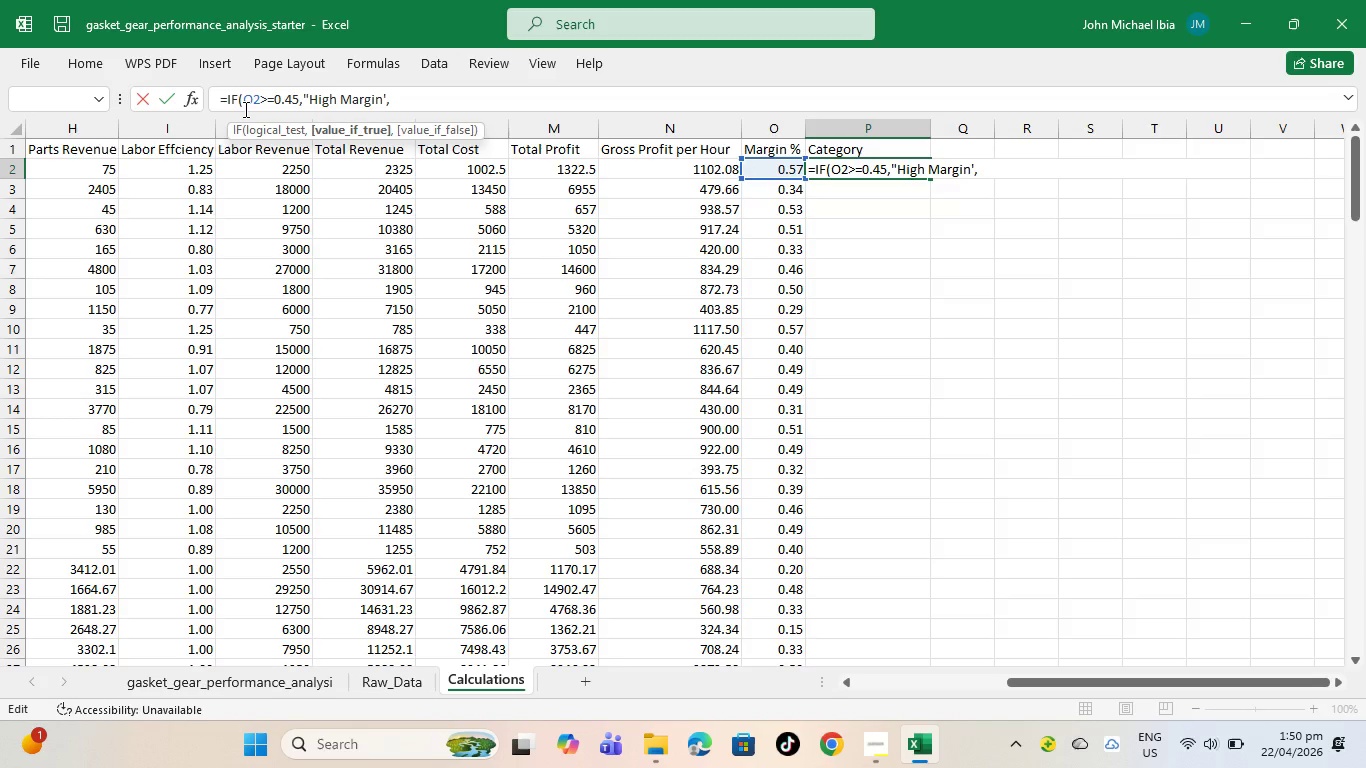 
type(IF()
key(Tab)
 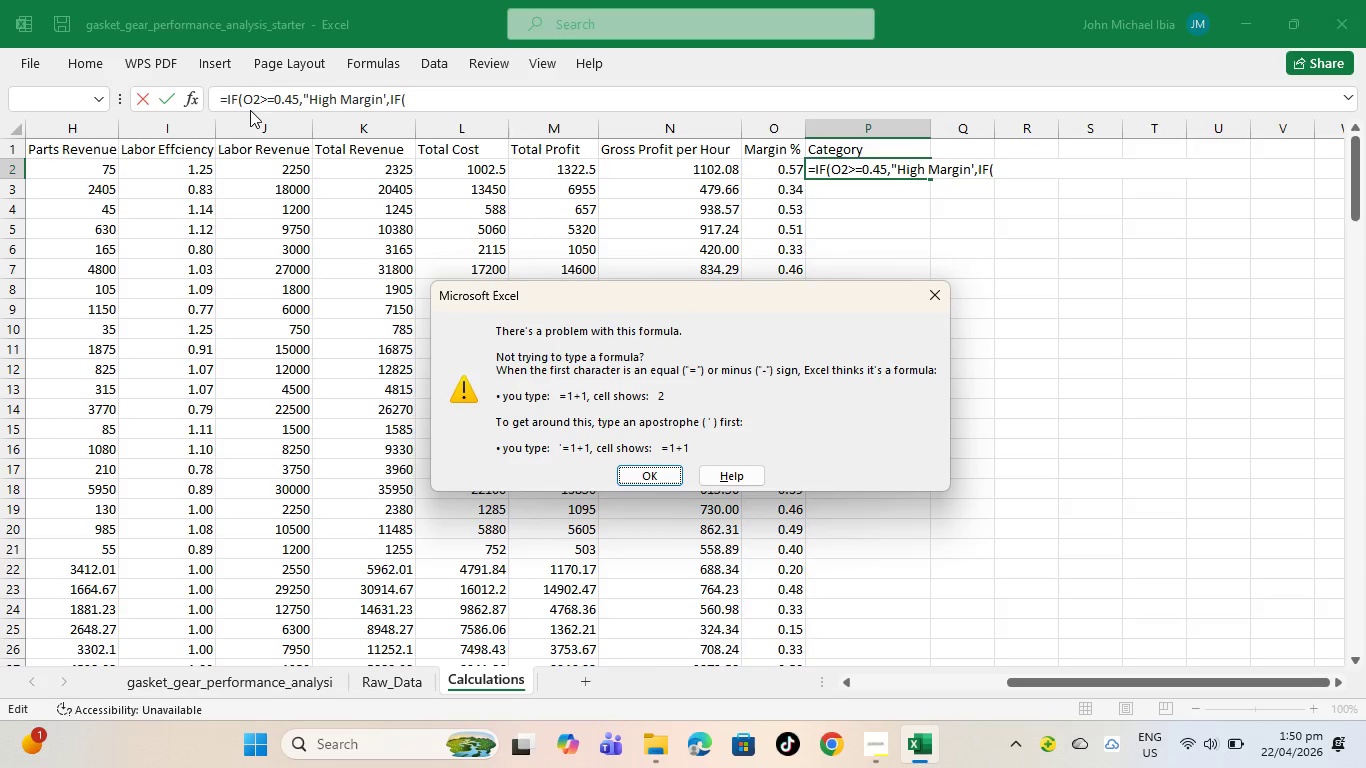 
left_click([649, 485])
 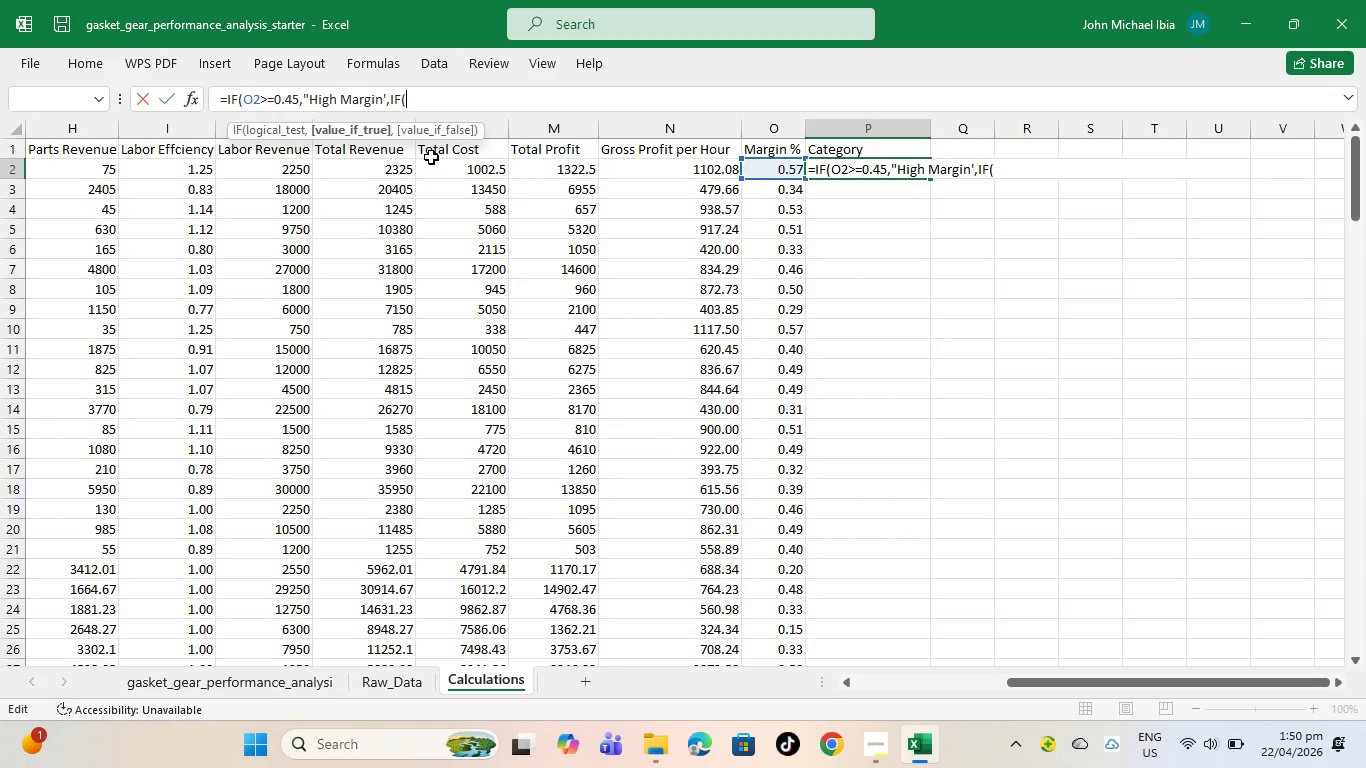 
type(O2)
 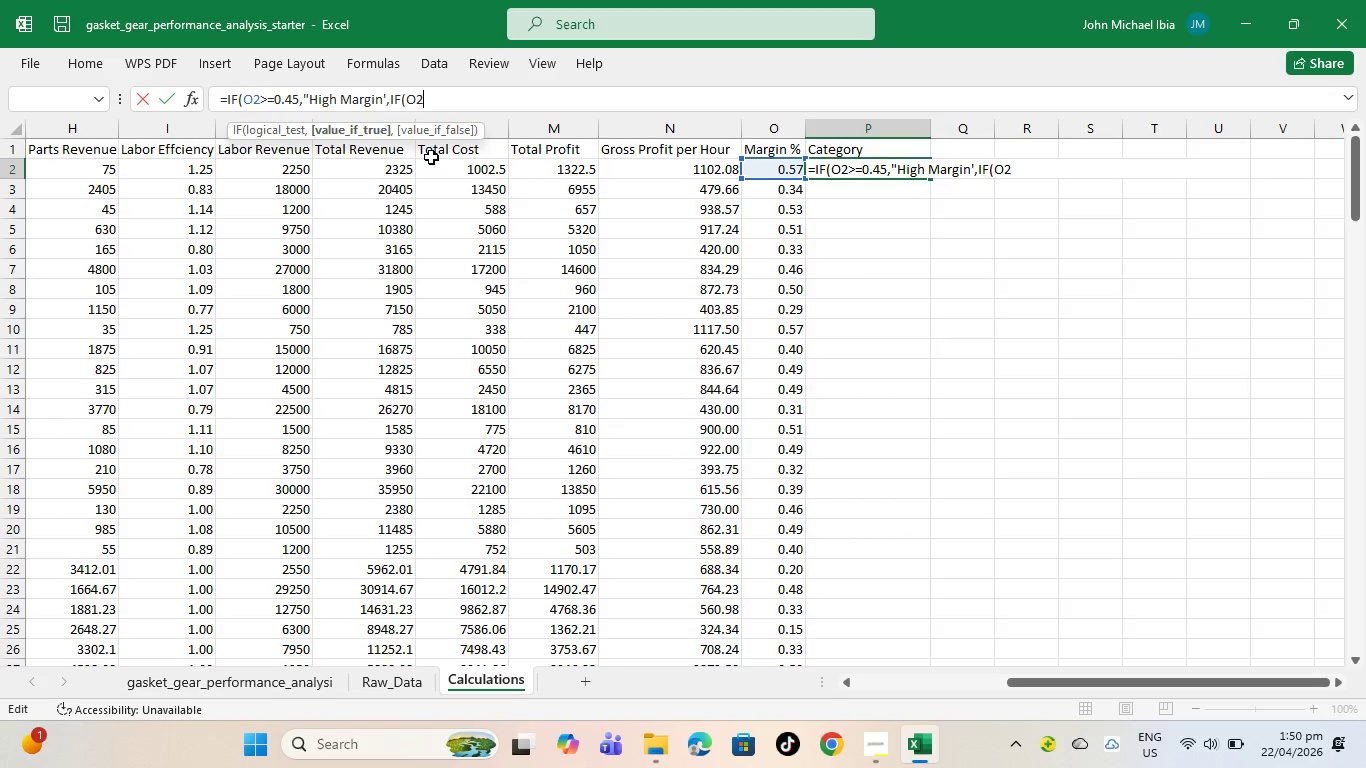 
key(Shift+ShiftRight)
 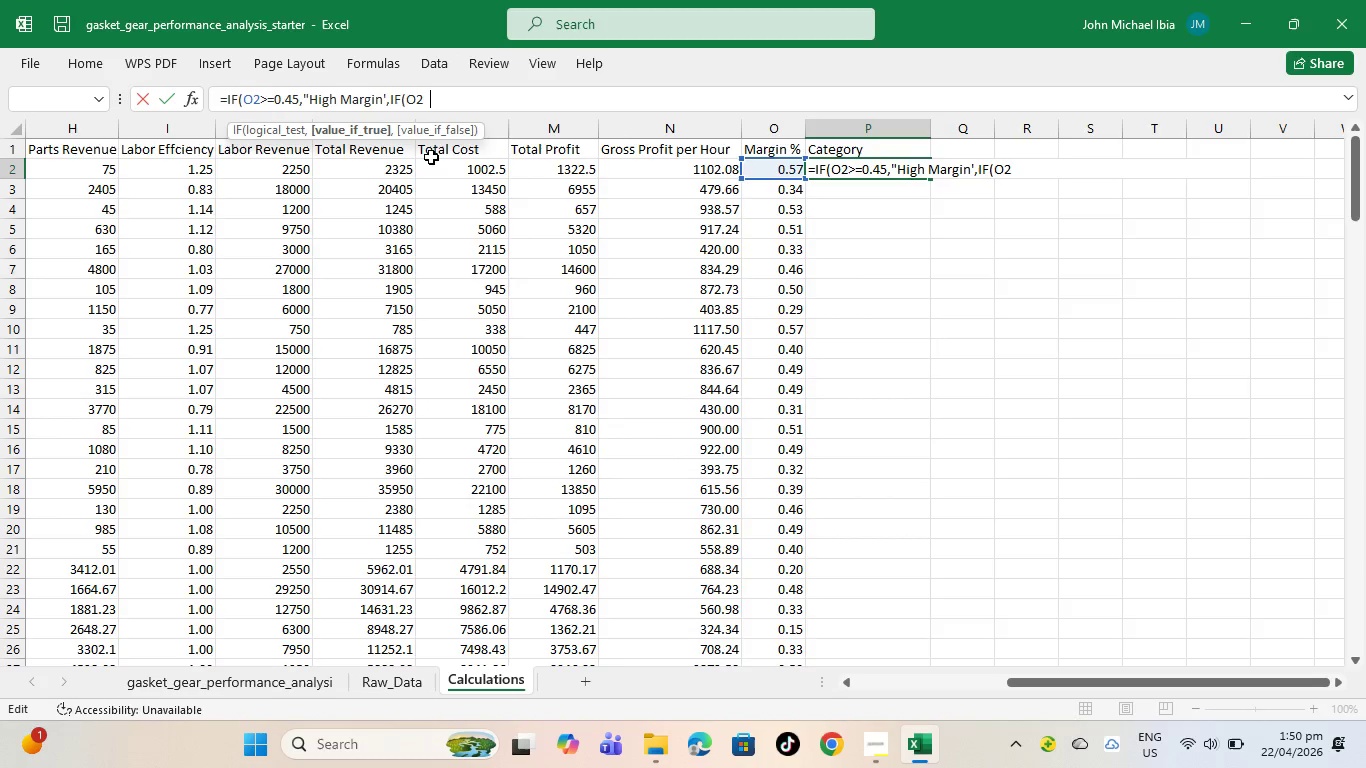 
key(Shift+Period)
 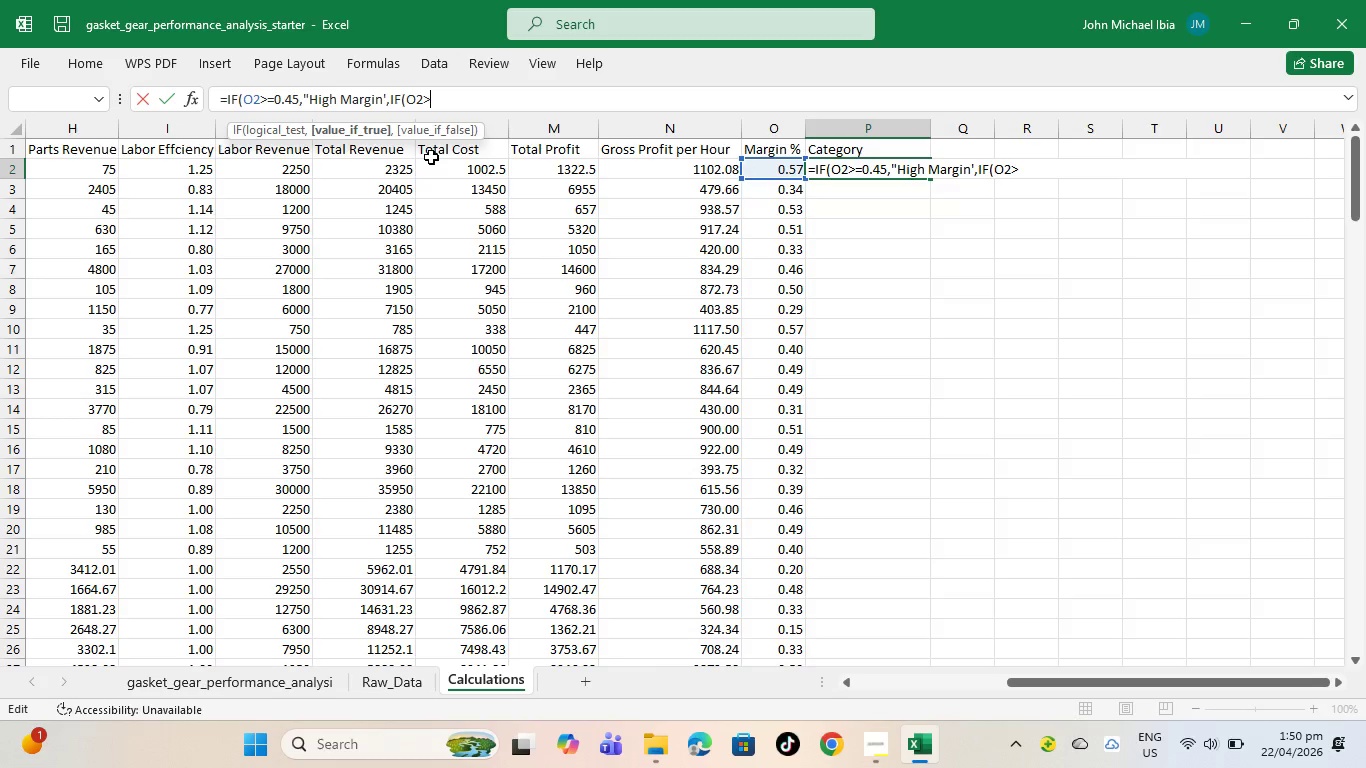 
key(Equal)
 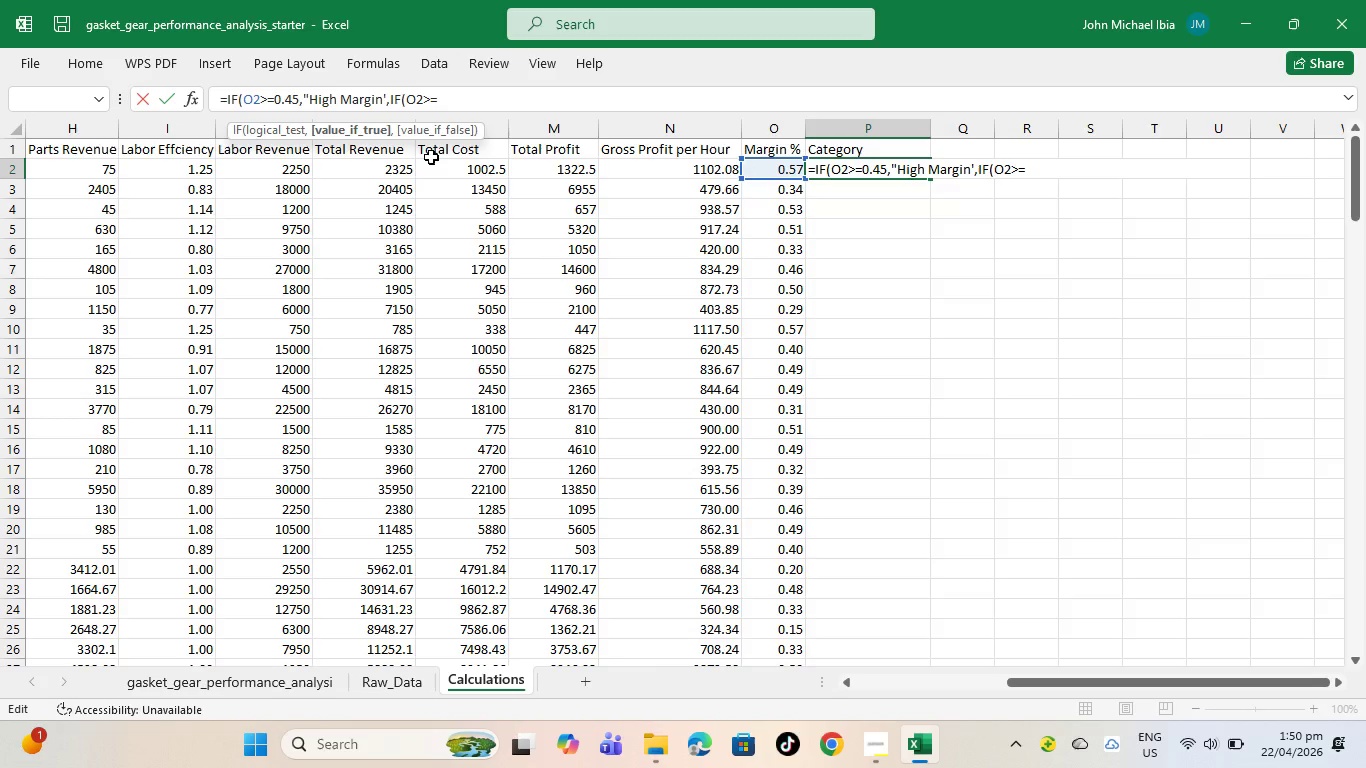 
wait(5.41)
 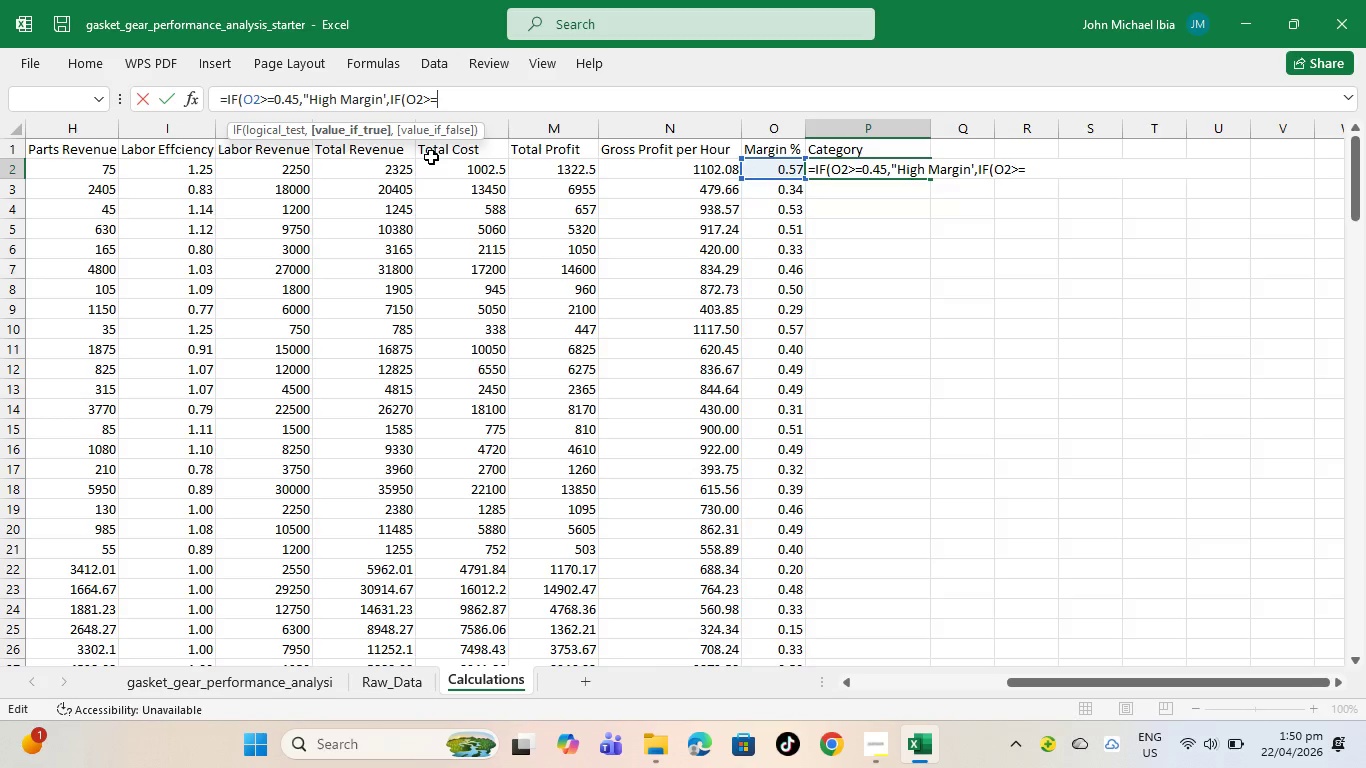 
key(0)
 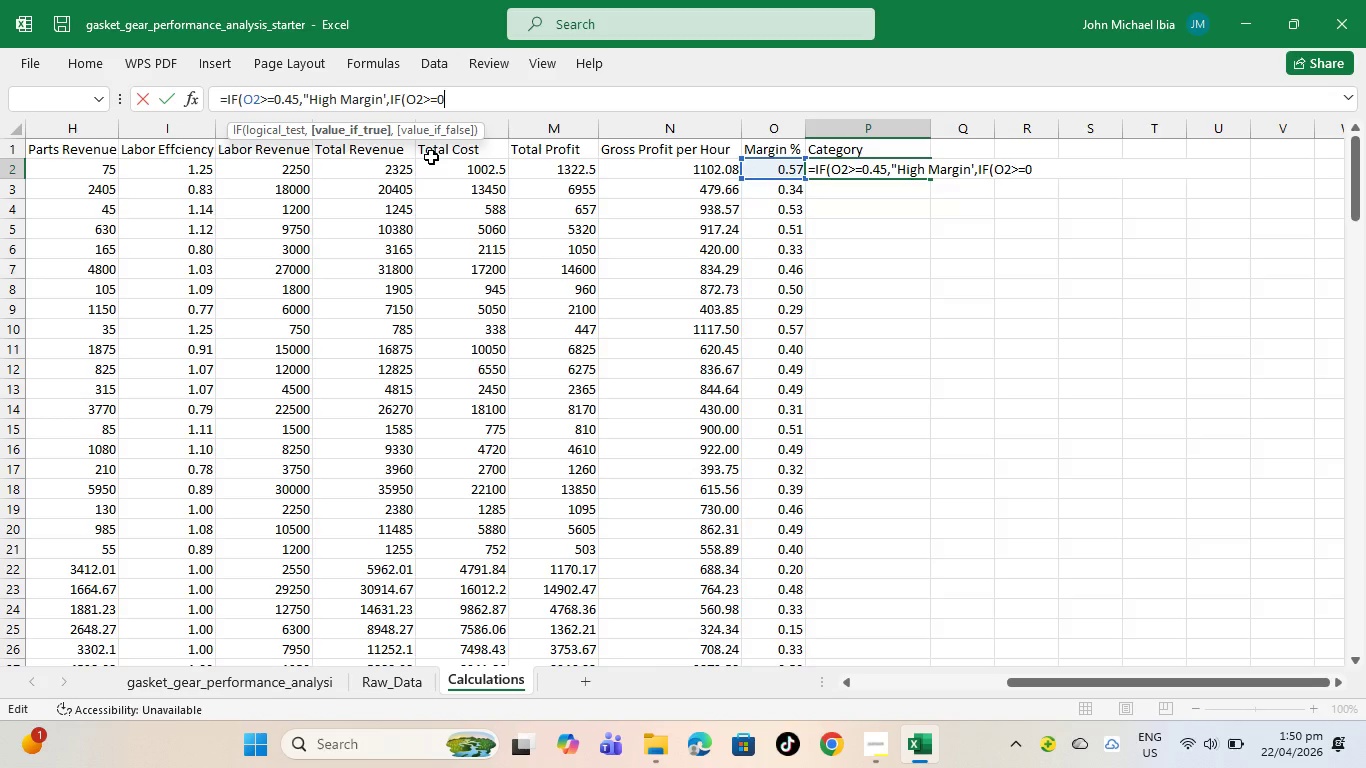 
key(Period)
 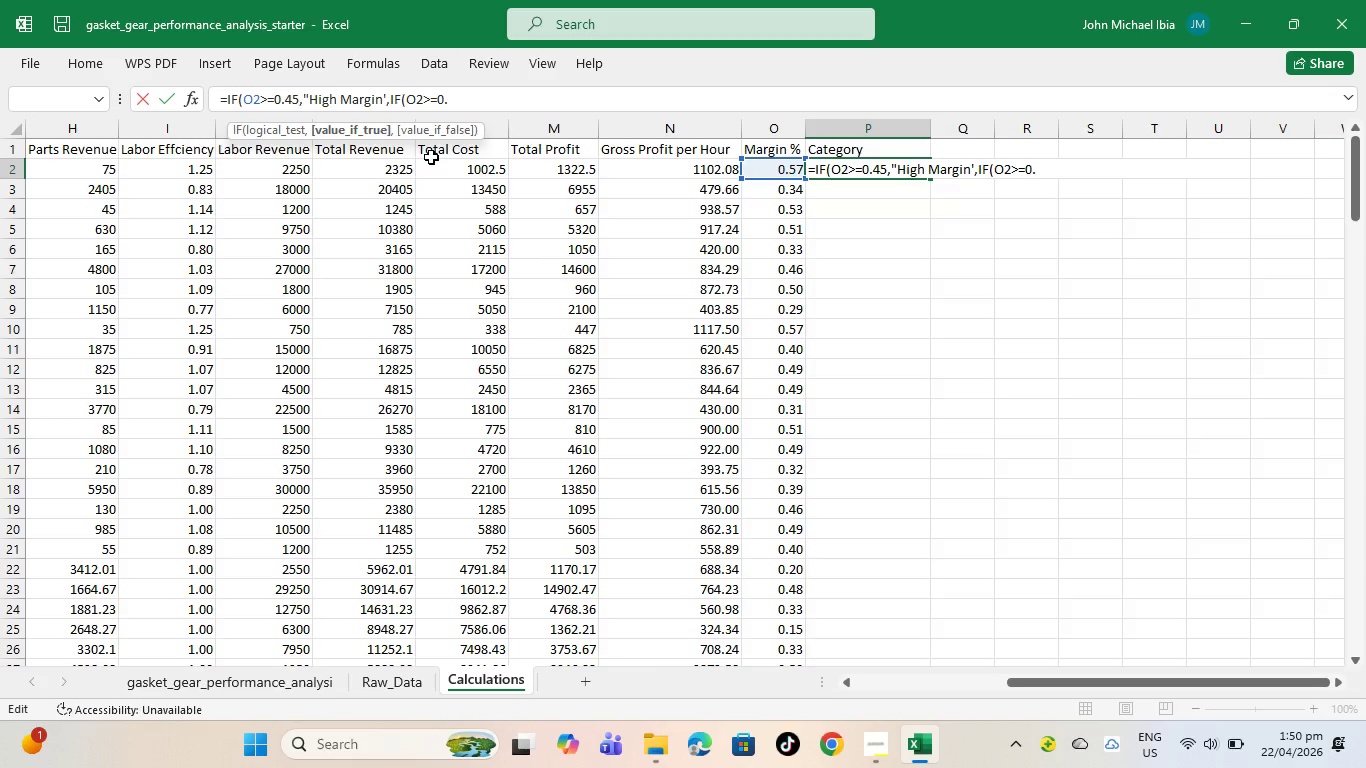 
key(2)
 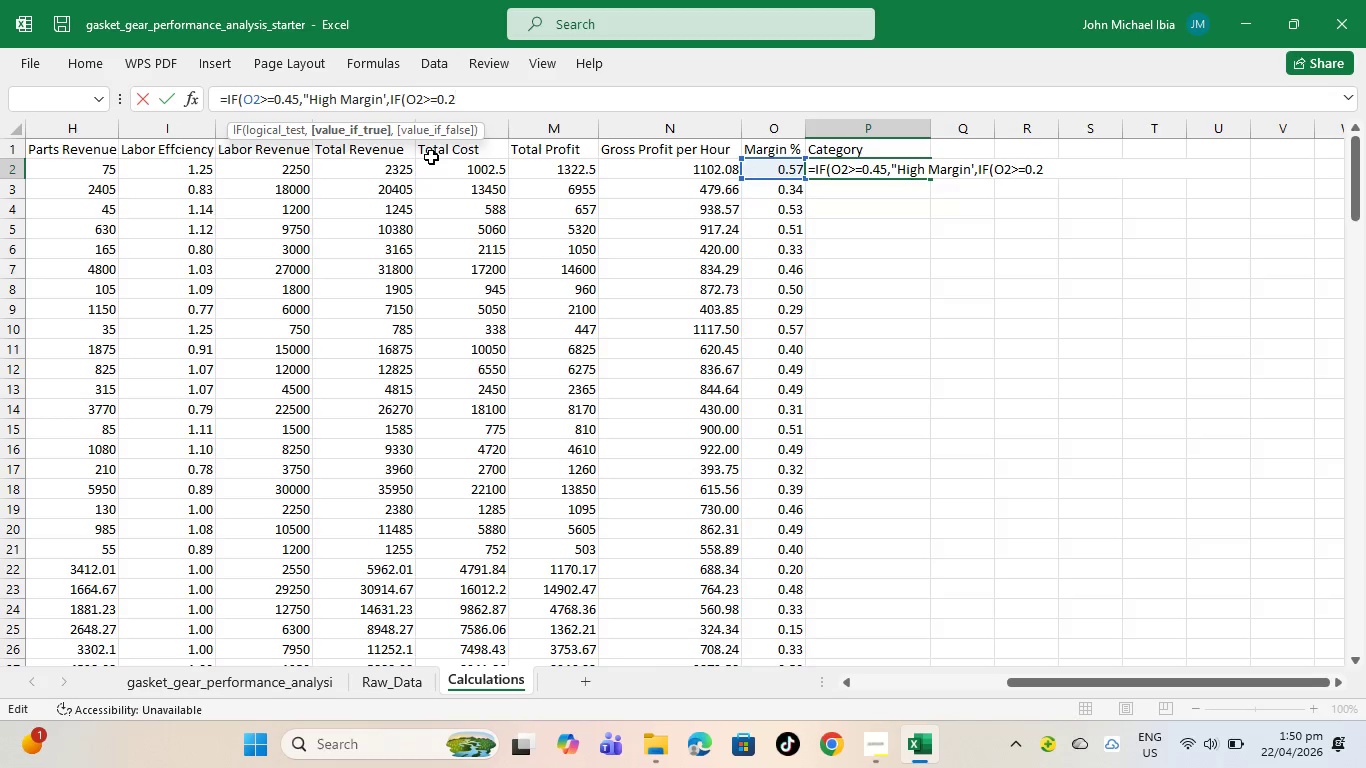 
type(,Standar)
key(Backspace)
key(Backspace)
key(Backspace)
key(Backspace)
key(Backspace)
key(Backspace)
key(Backspace)
 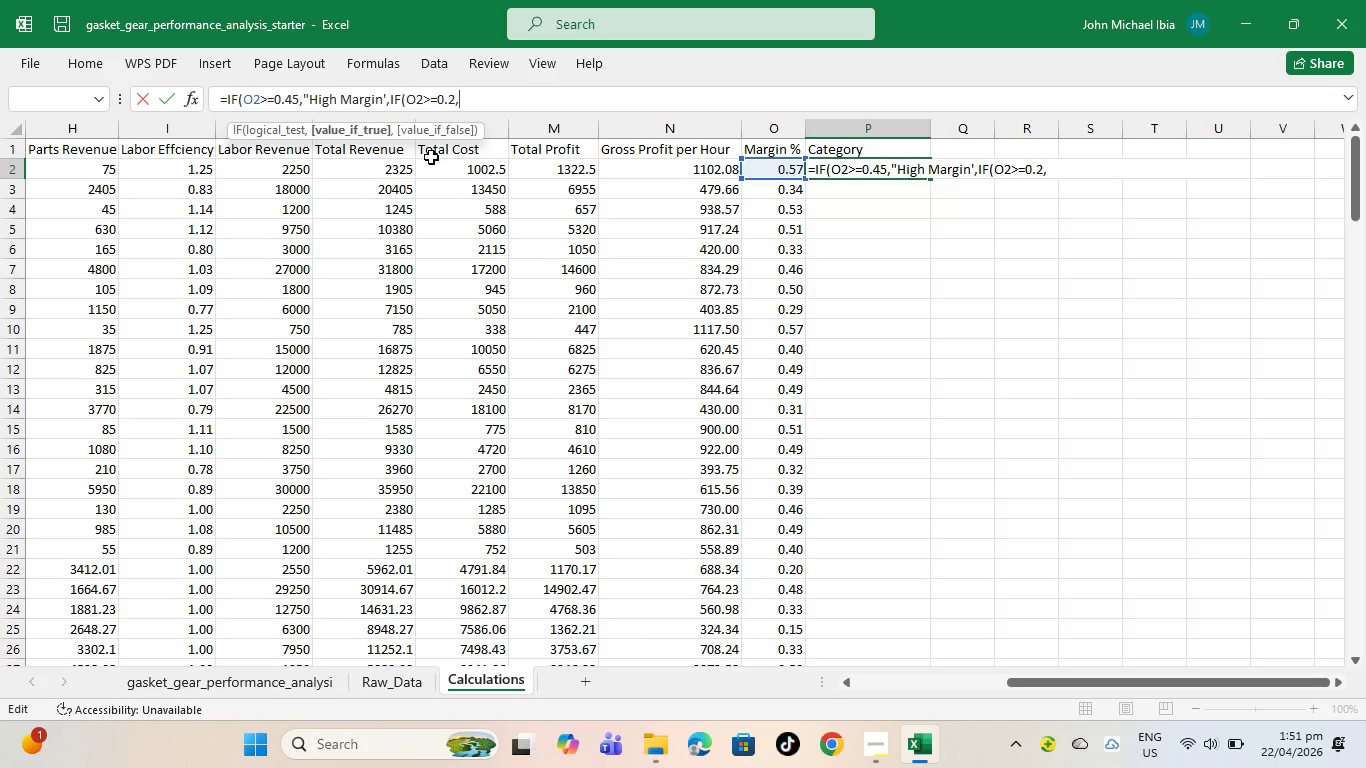 
key(Shift+ShiftRight)
 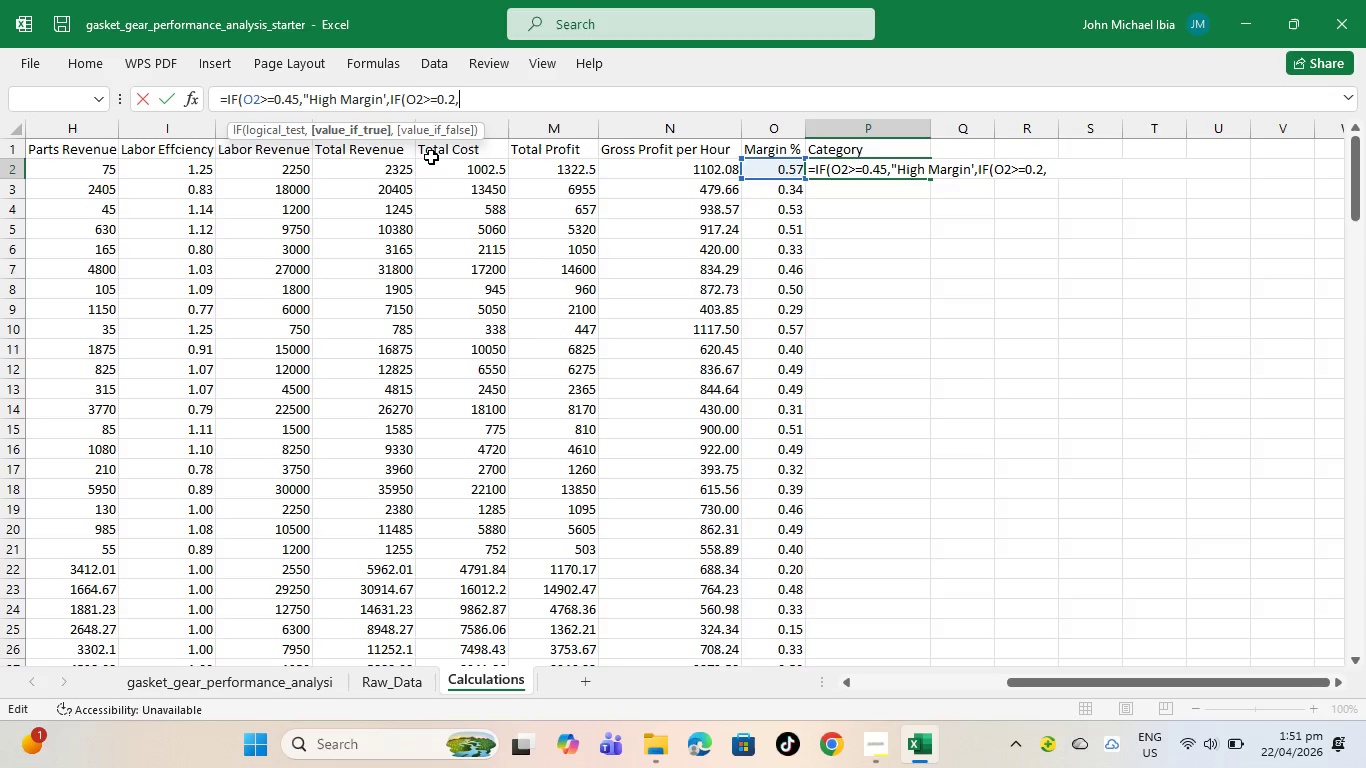 
key(Quote)
 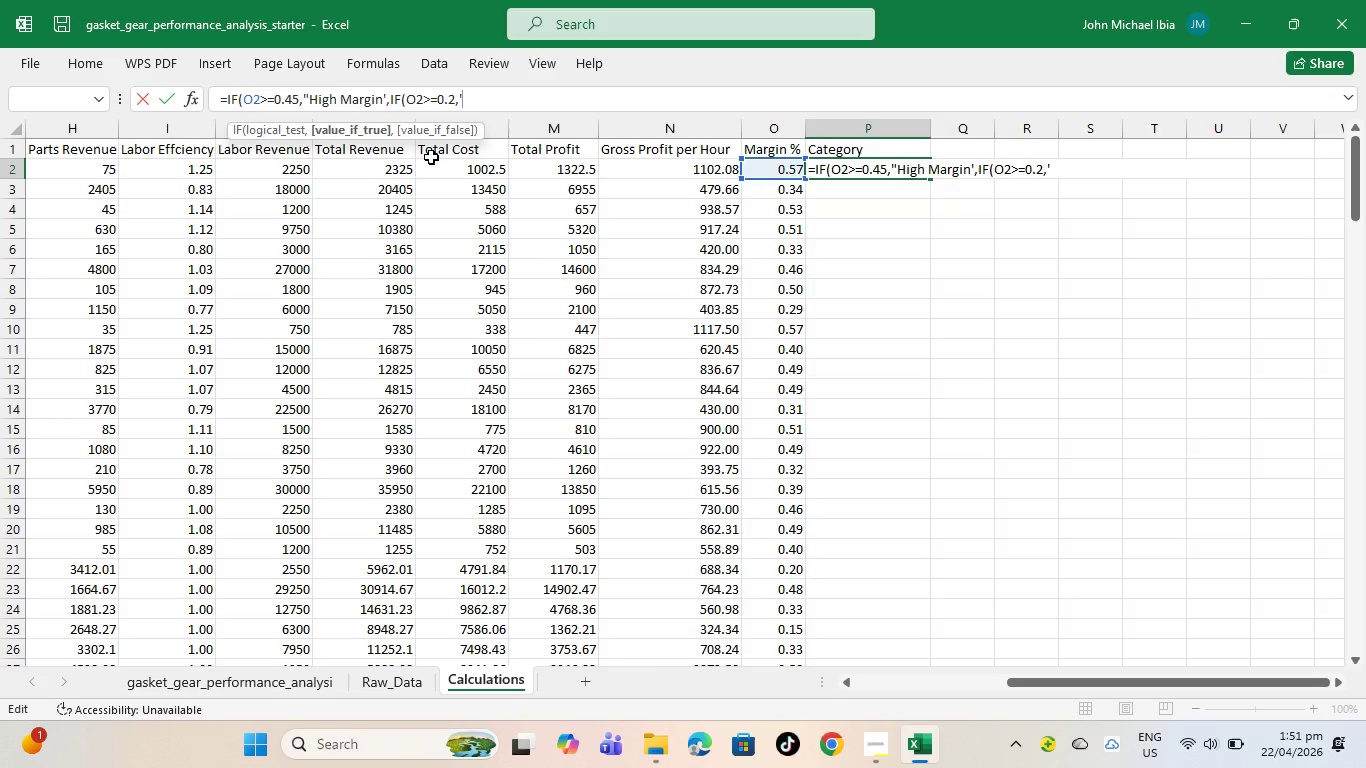 
key(Backspace)
 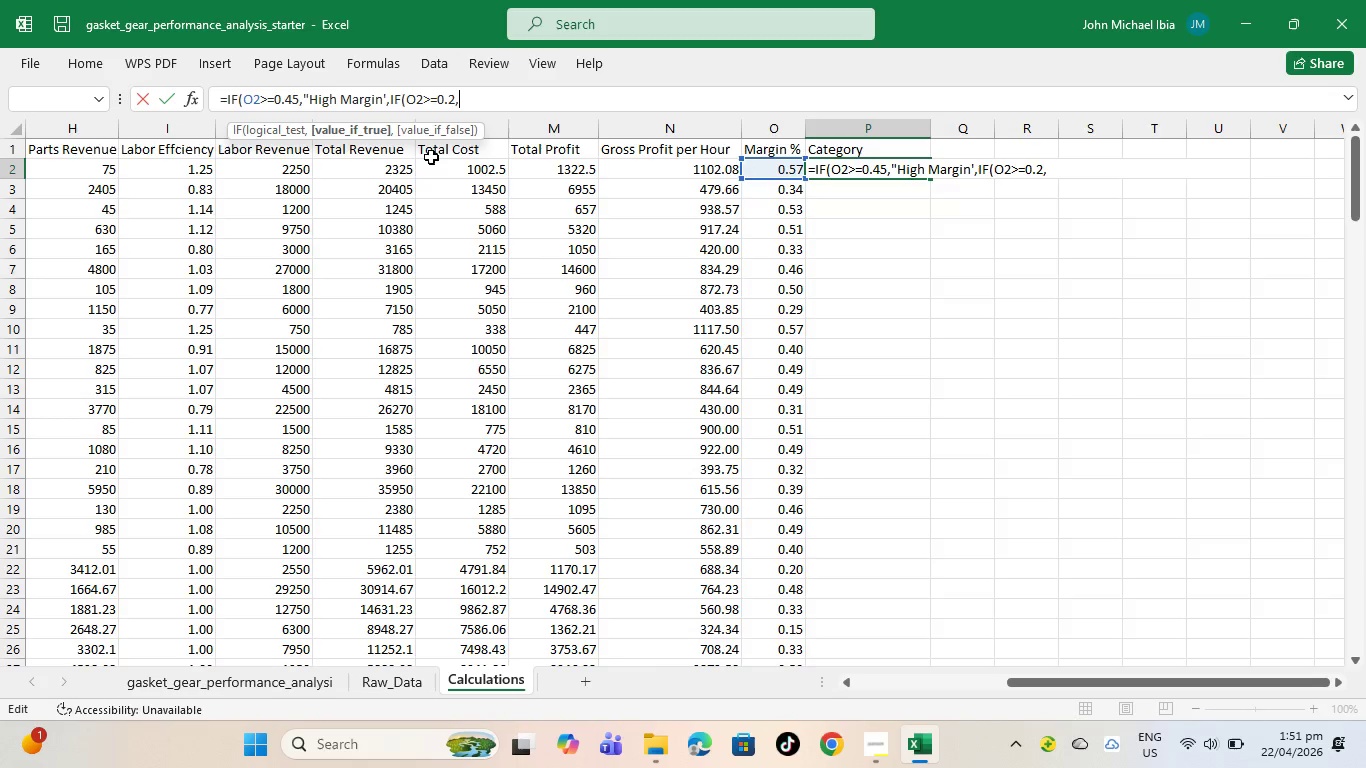 
key(Shift+ShiftRight)
 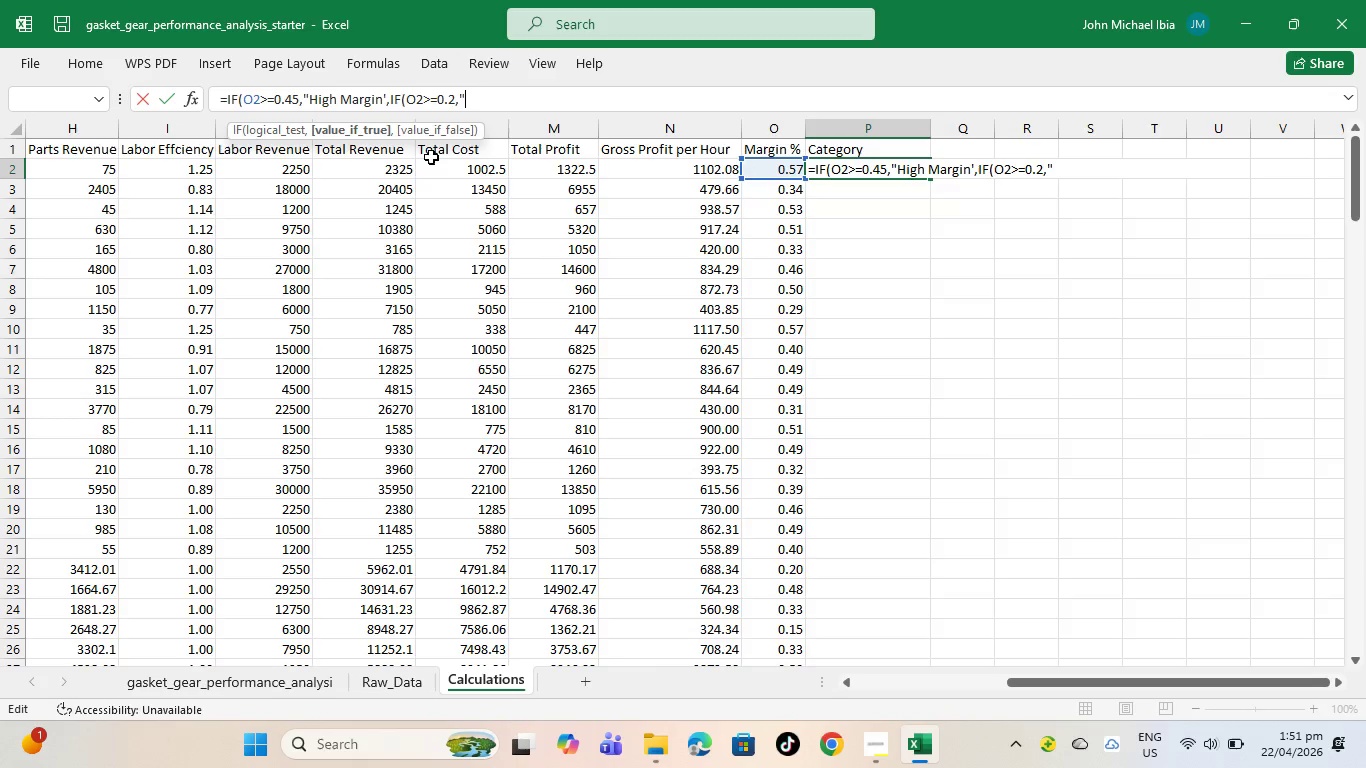 
key(Shift+Quote)
 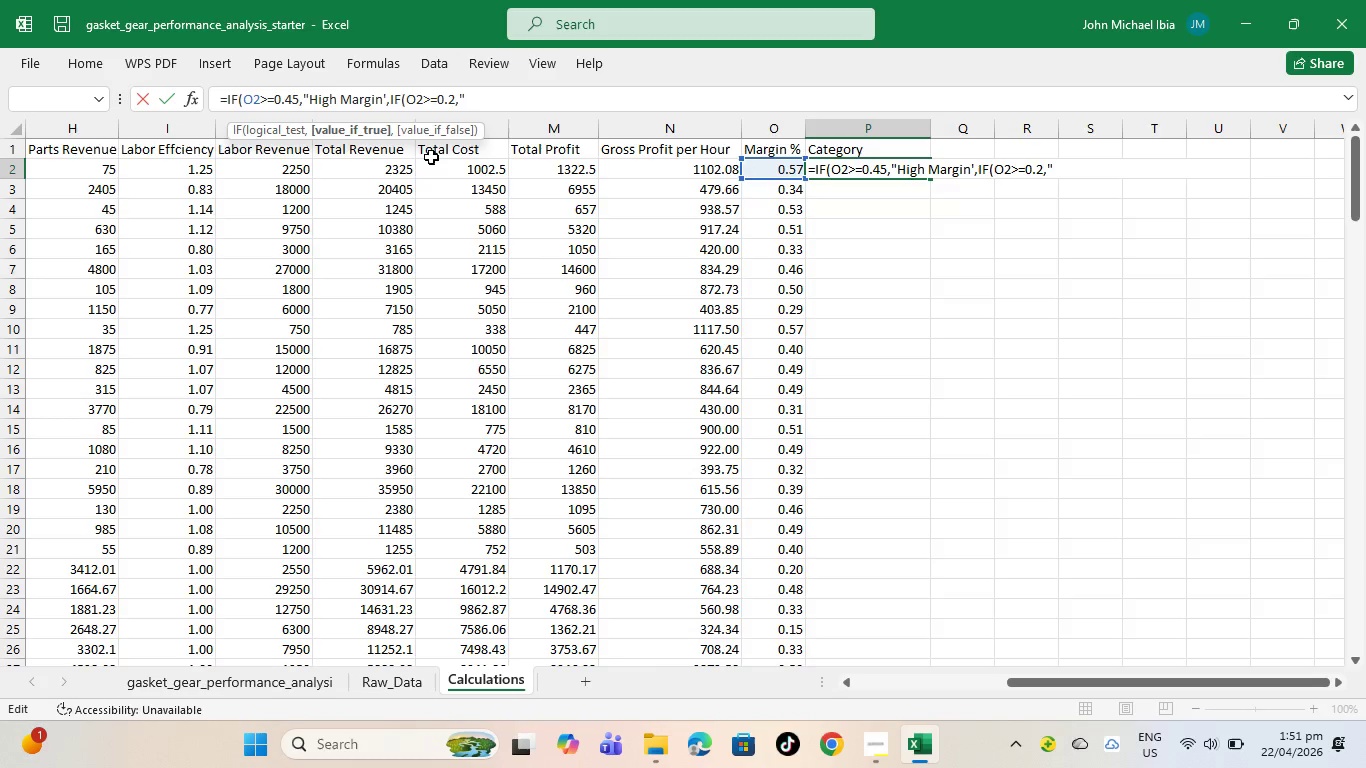 
type(Standard)
 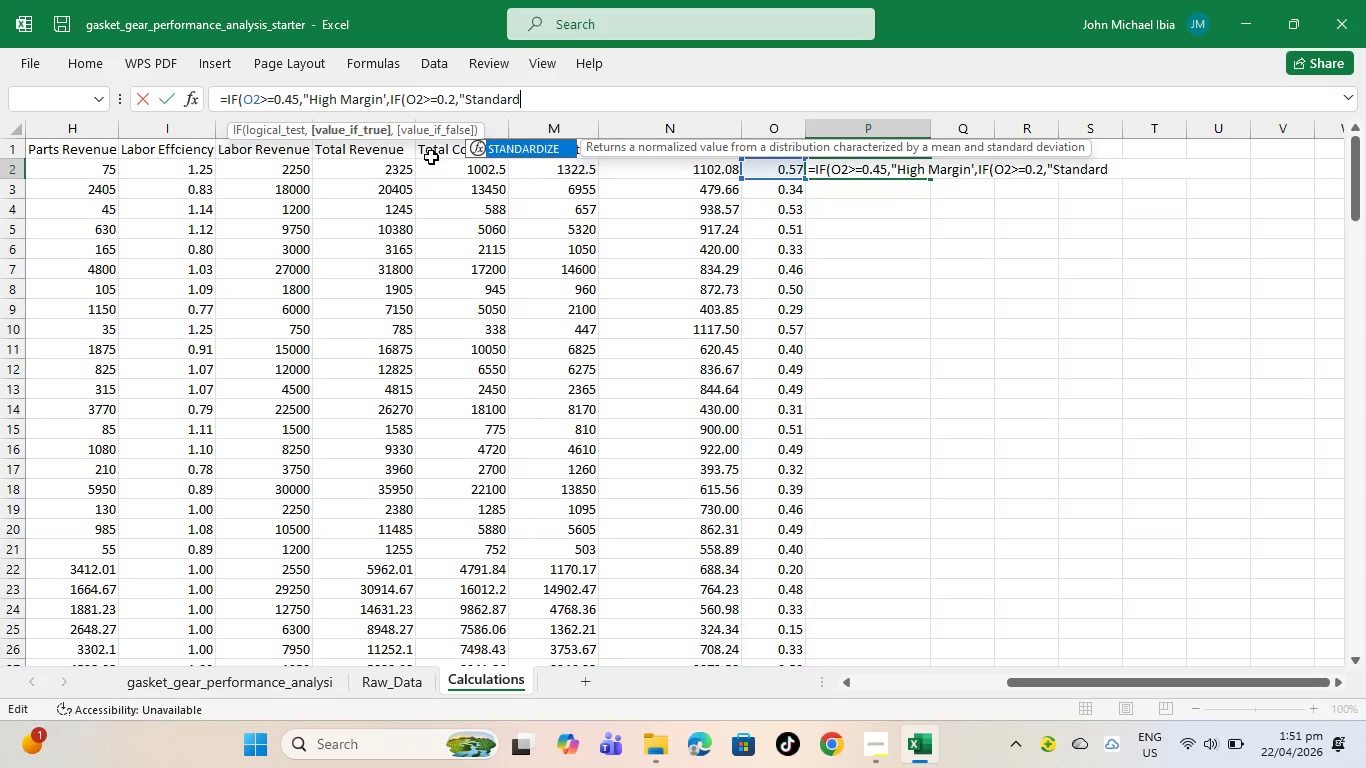 
key(Shift+Quote)
 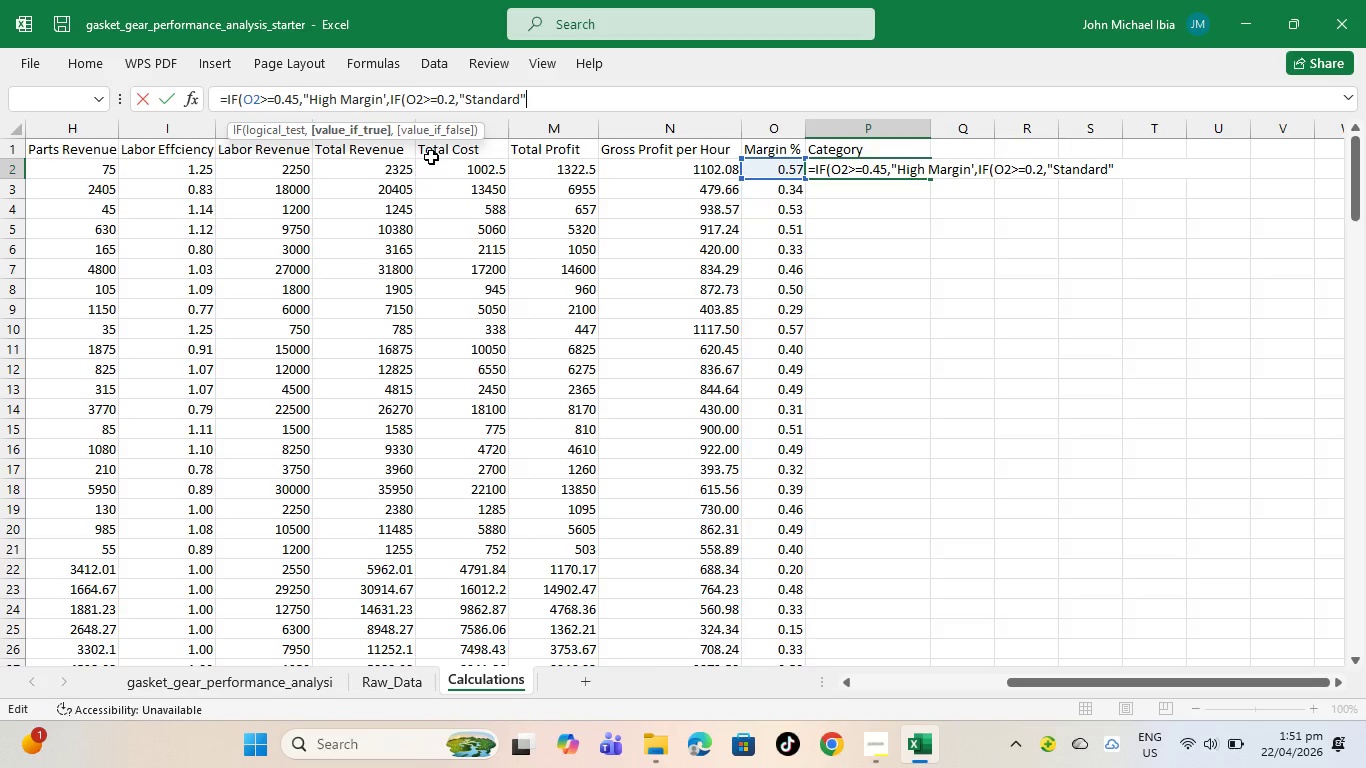 
key(Comma)
 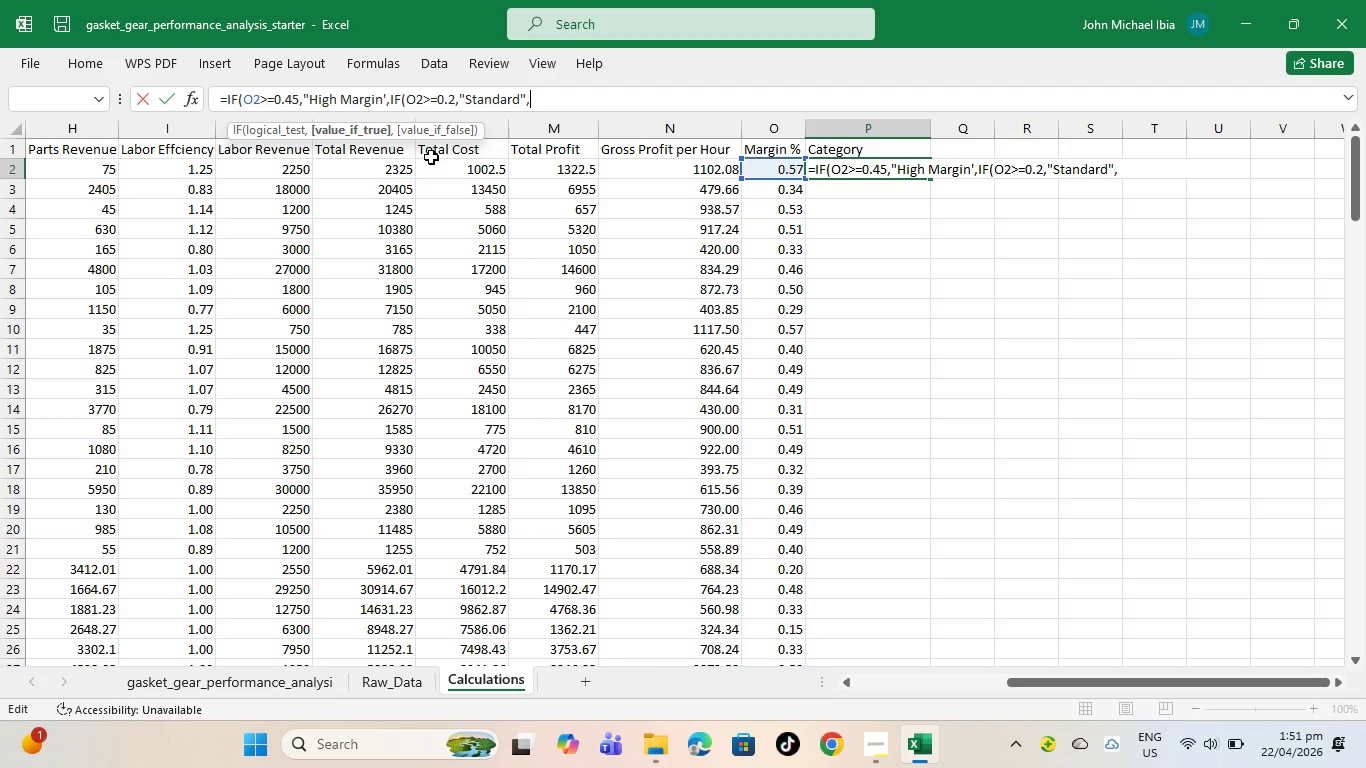 
key(Shift+ShiftRight)
 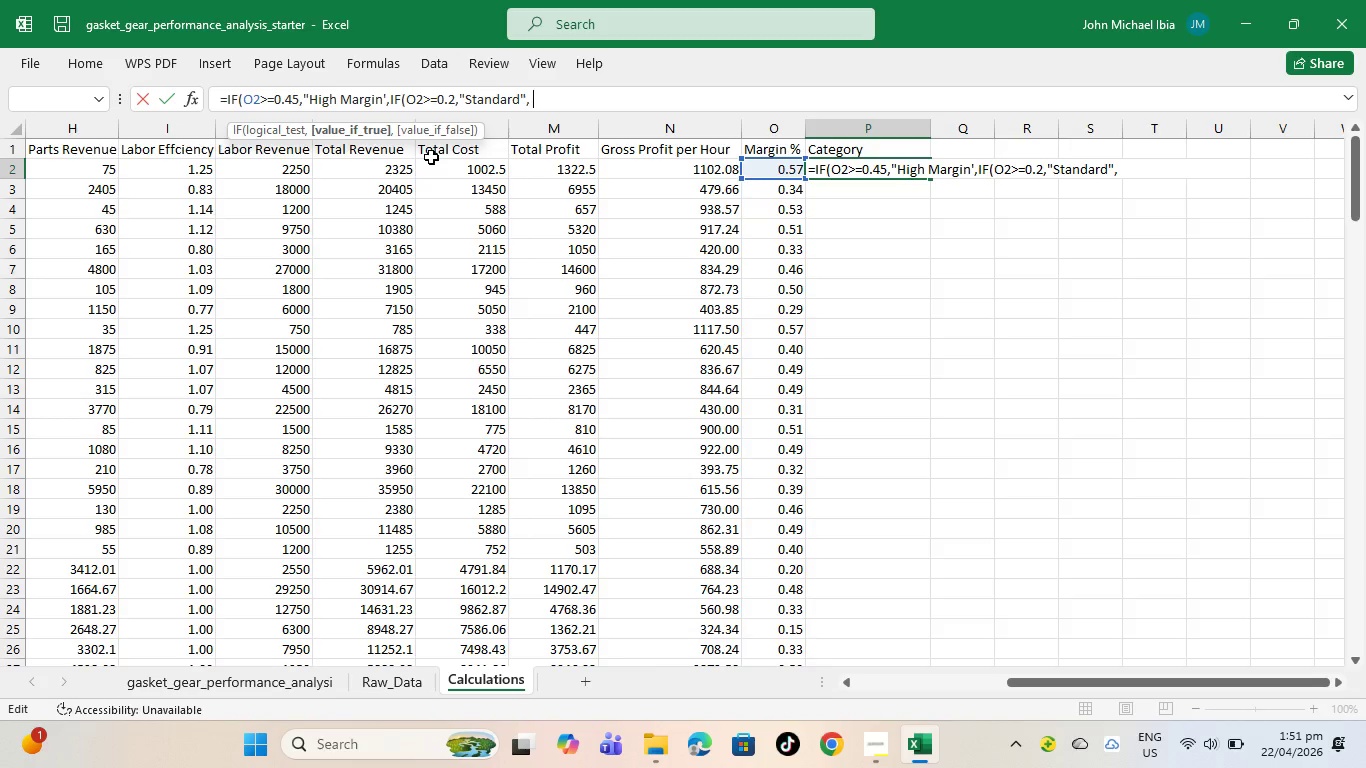 
key(Quote)
 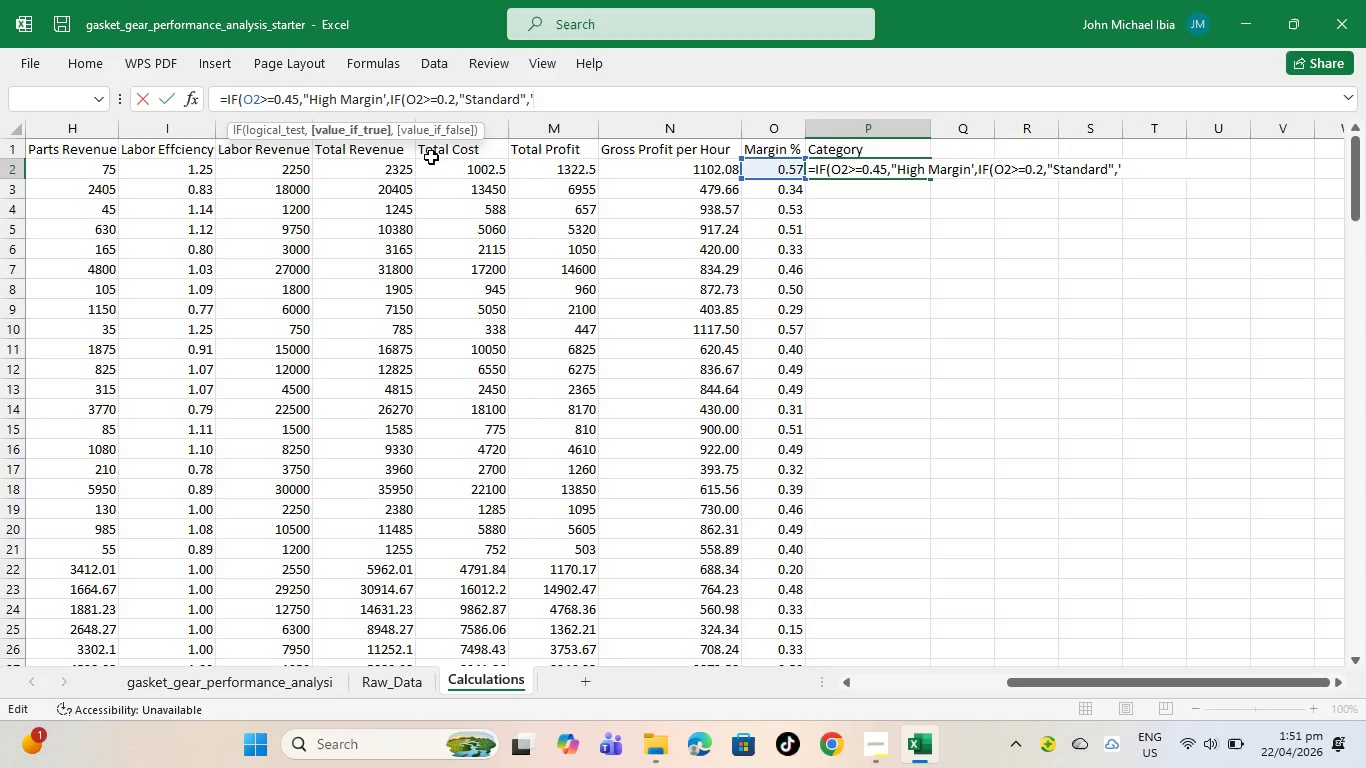 
key(Backspace)
 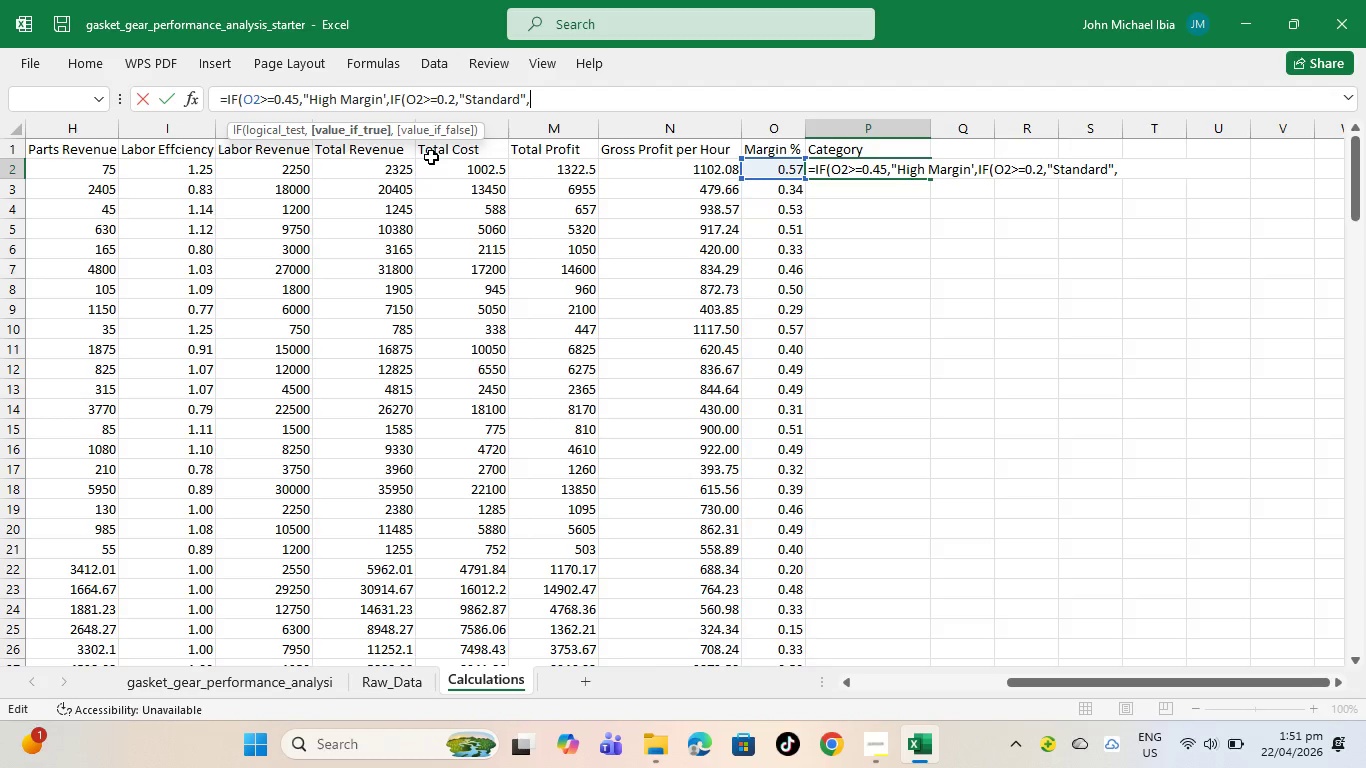 
key(Shift+ShiftRight)
 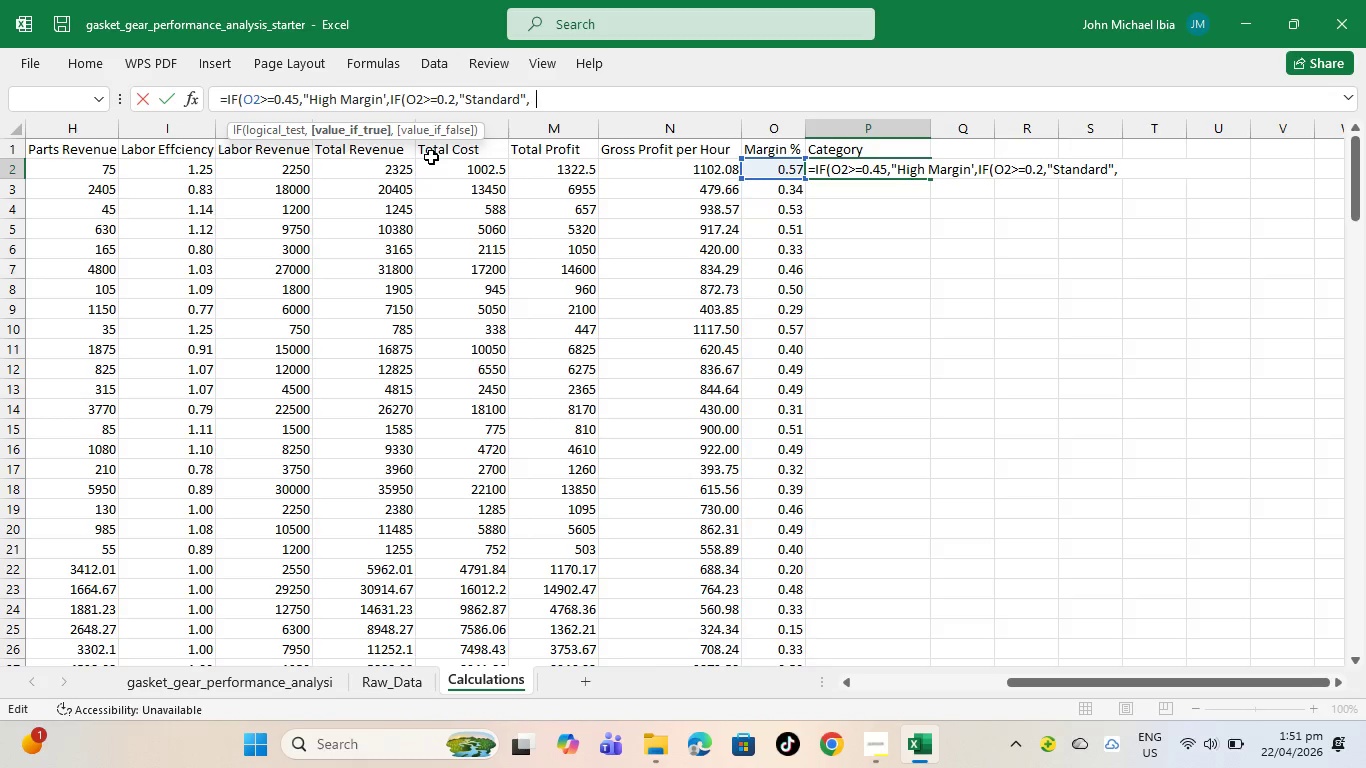 
key(Shift+Quote)
 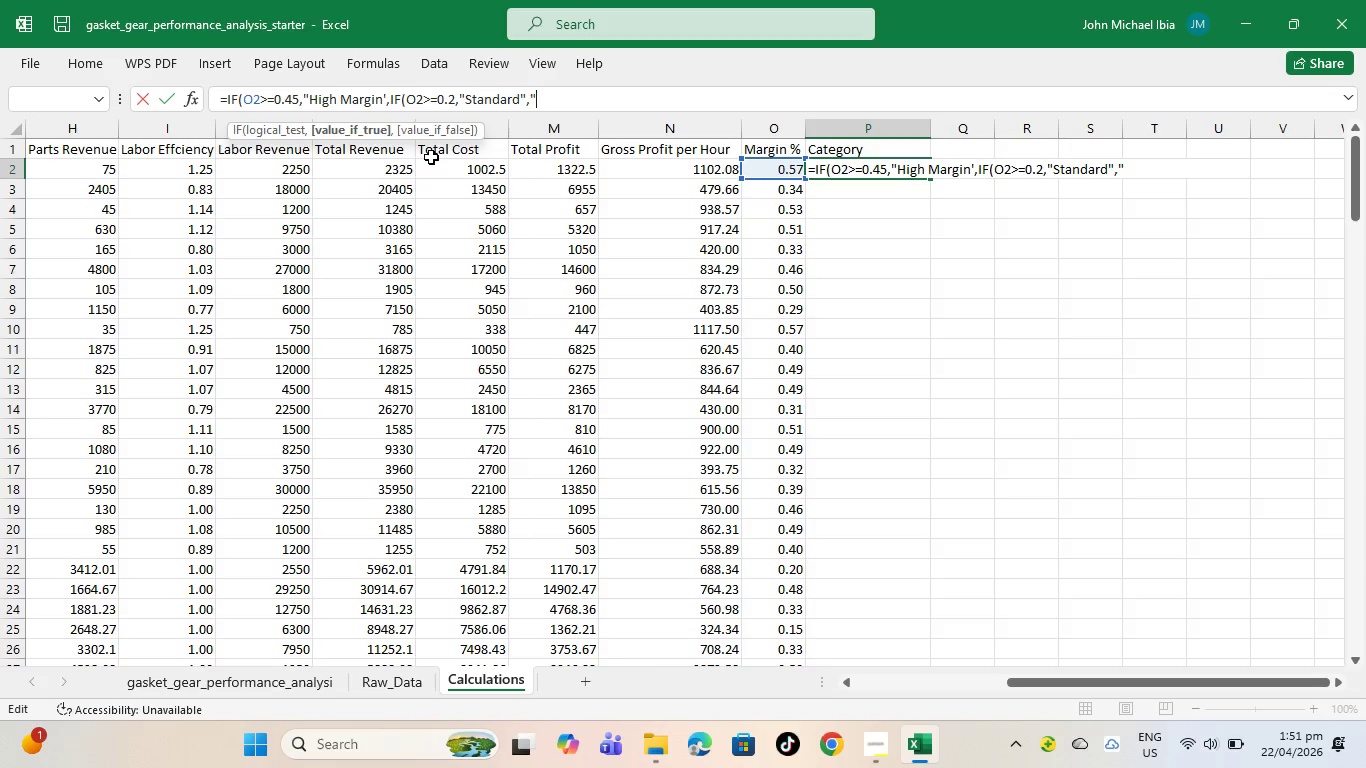 
type(Loss Leader")
 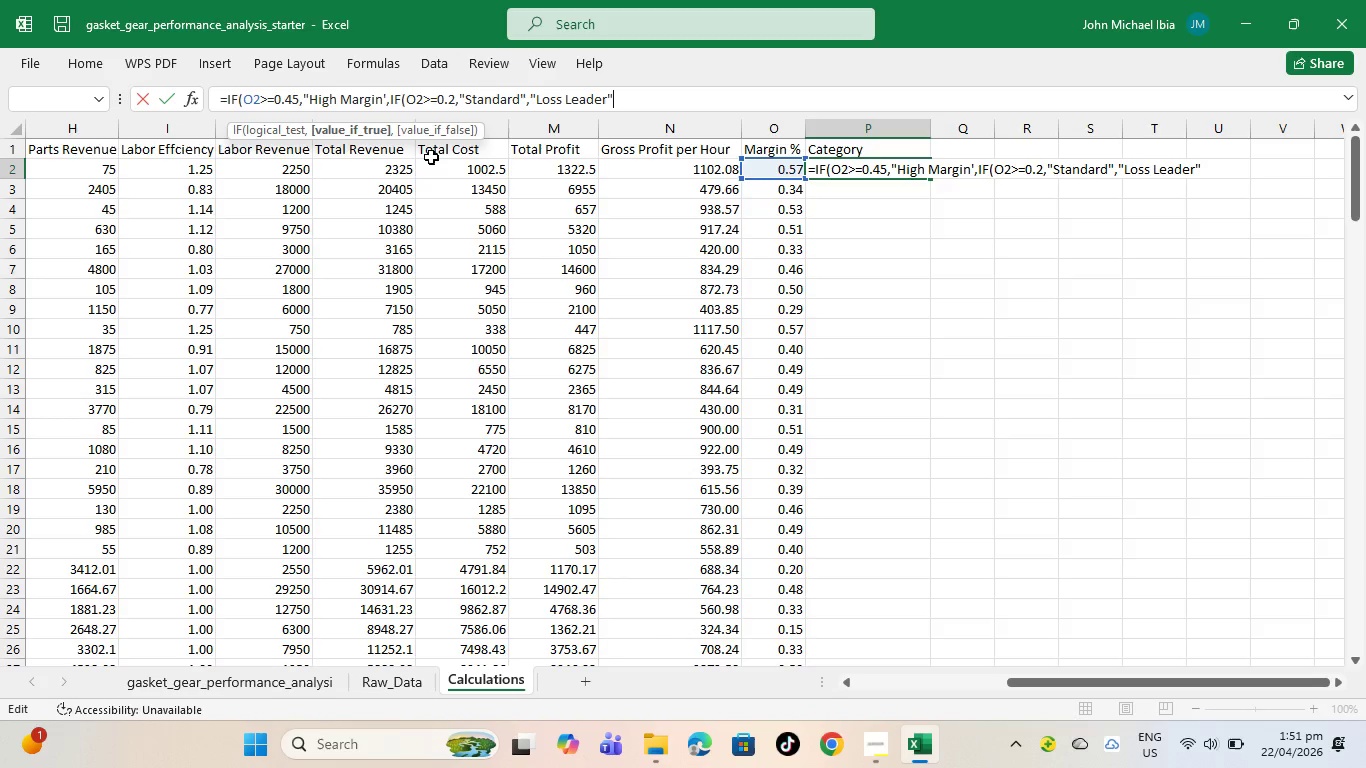 
type()))
 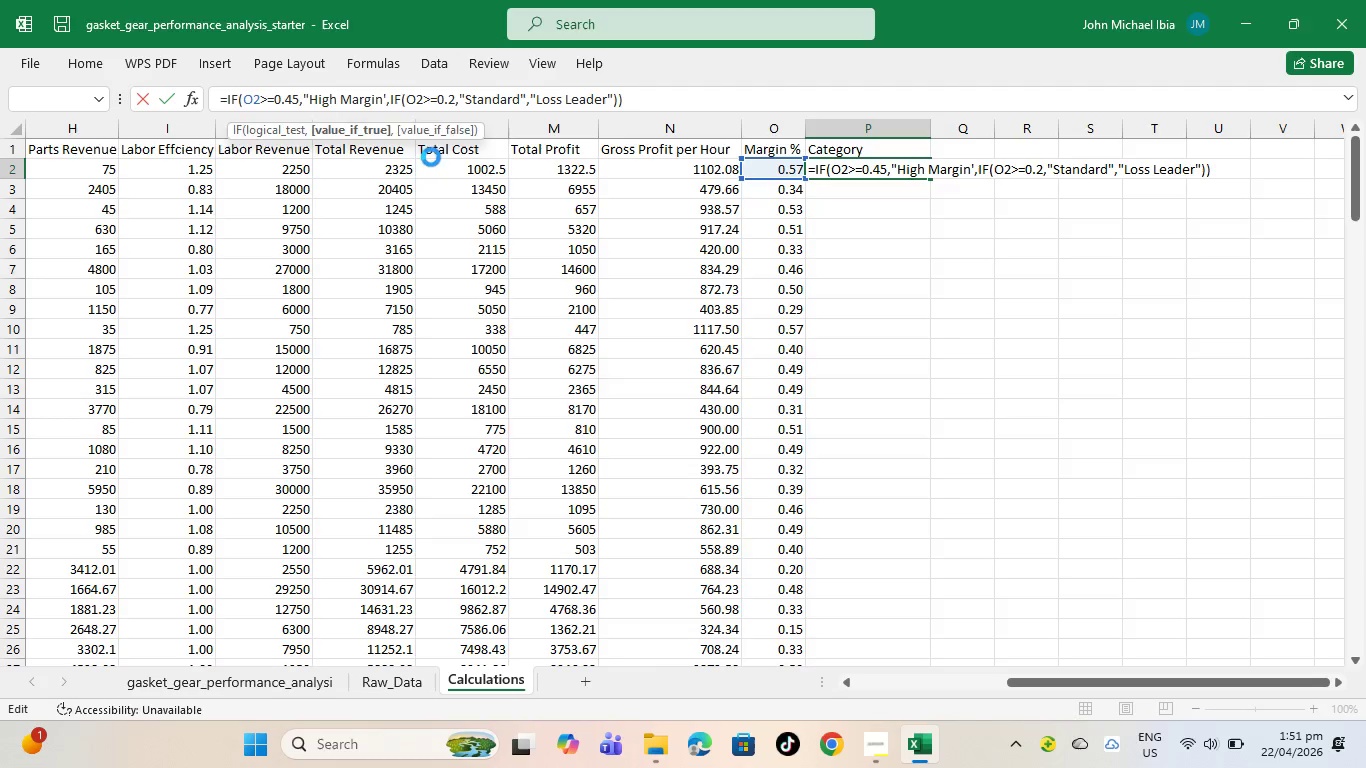 
key(Enter)
 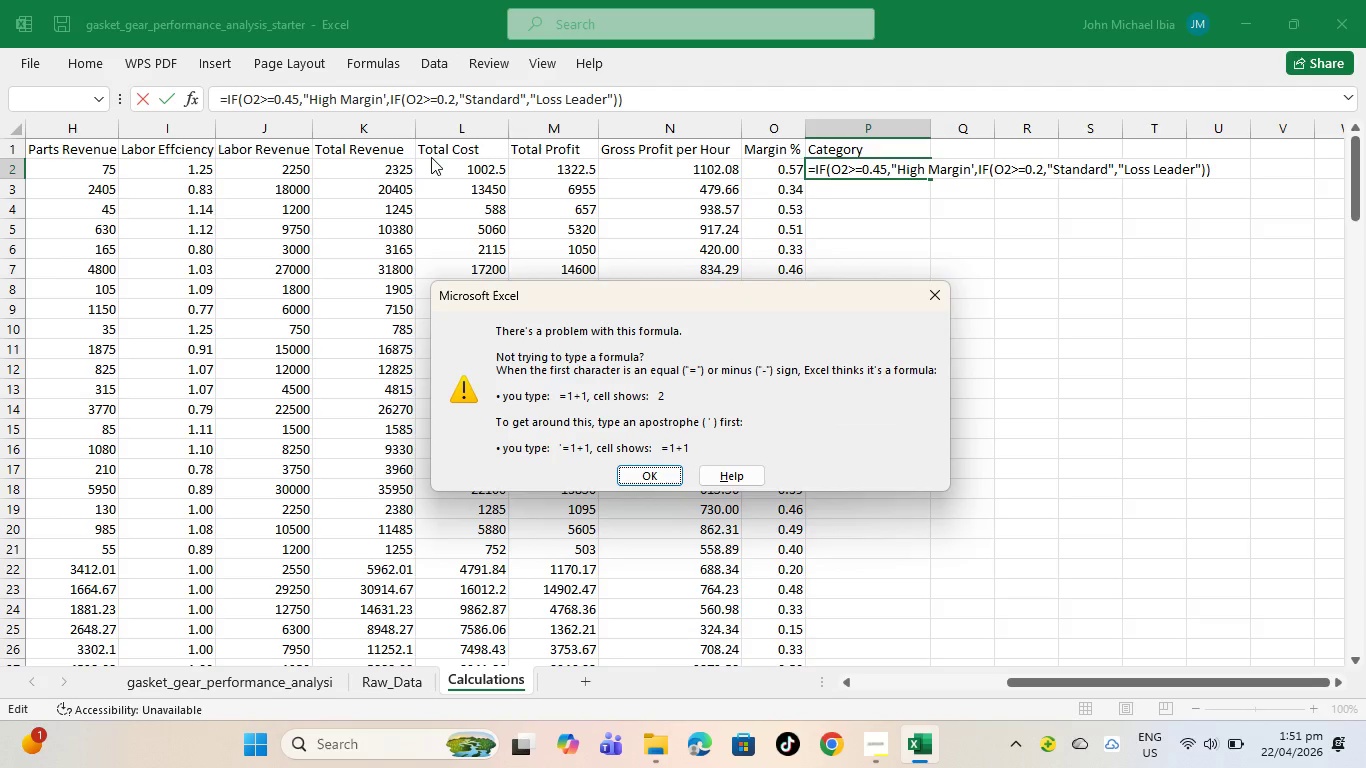 
wait(8.75)
 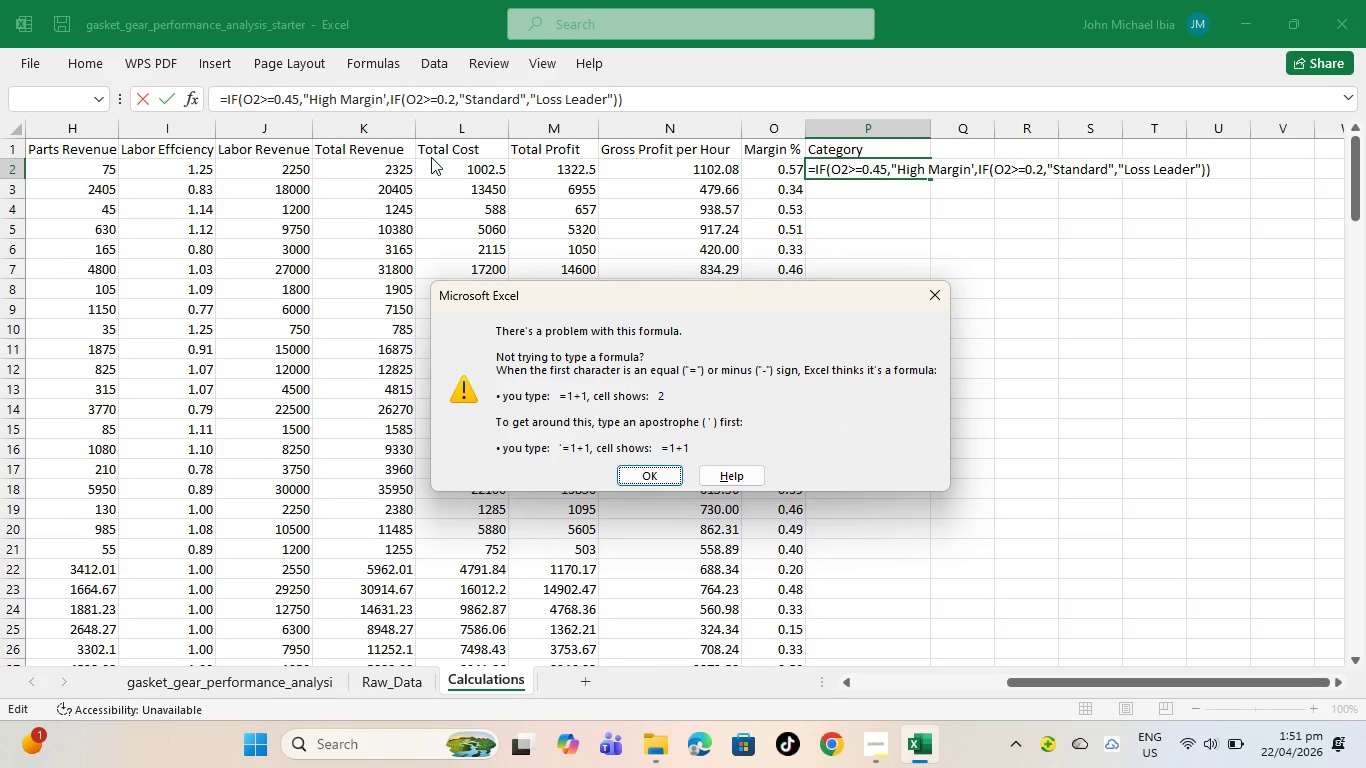 
left_click([660, 481])
 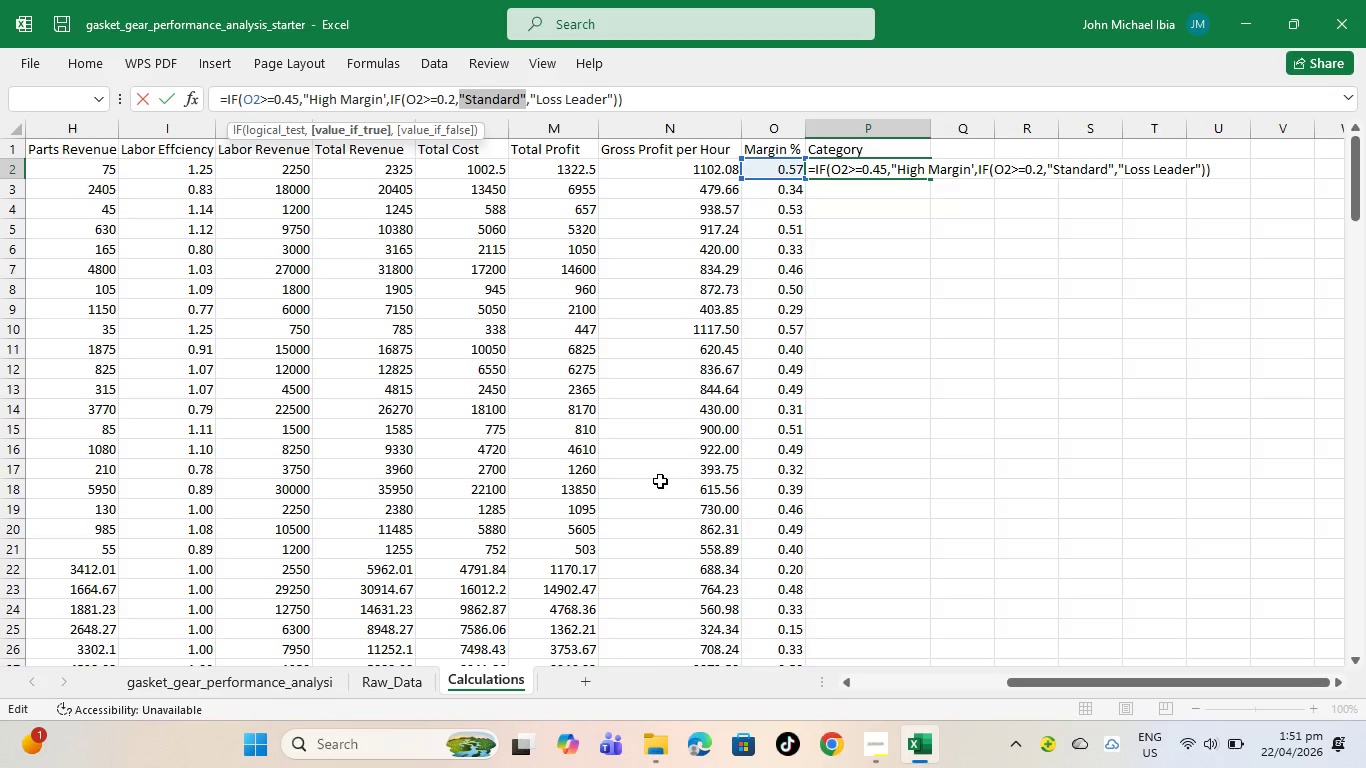 
wait(20.7)
 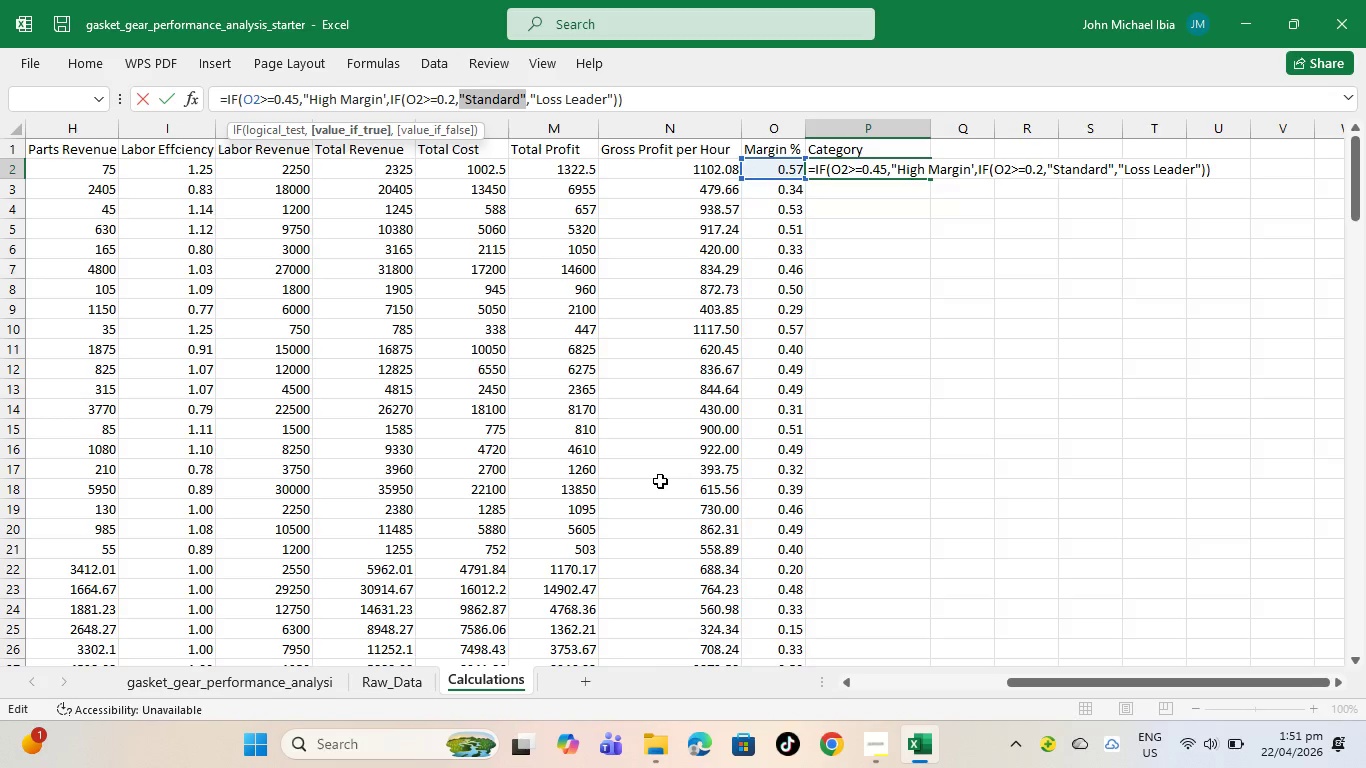 
key(Enter)
 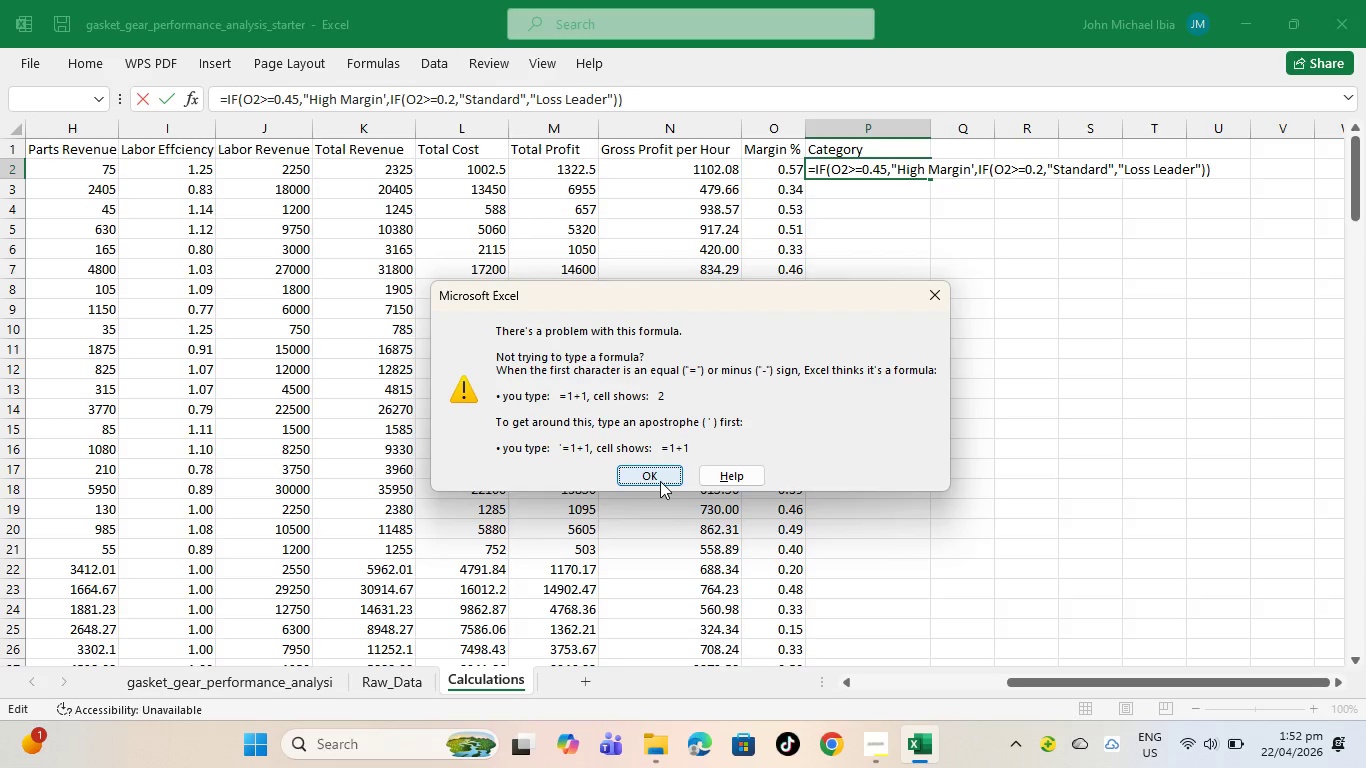 
wait(34.58)
 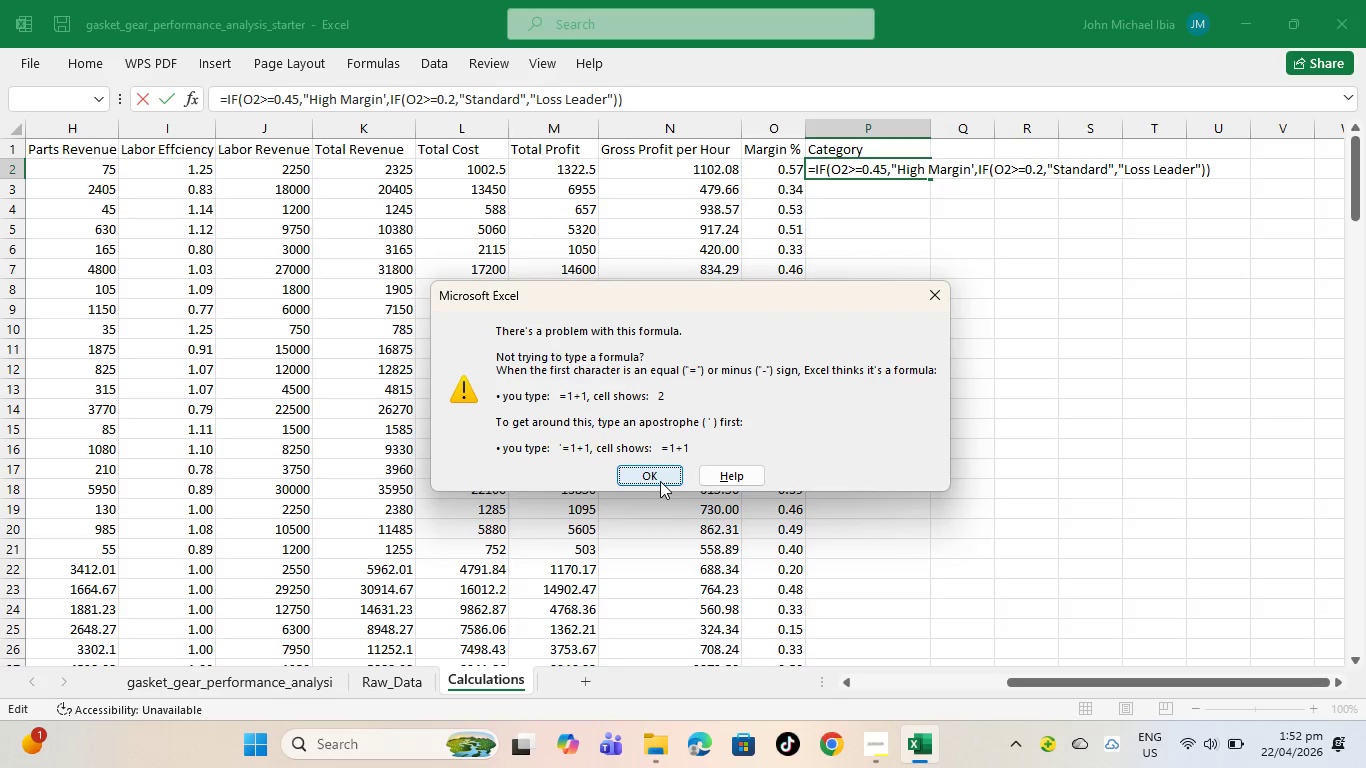 
left_click([659, 479])
 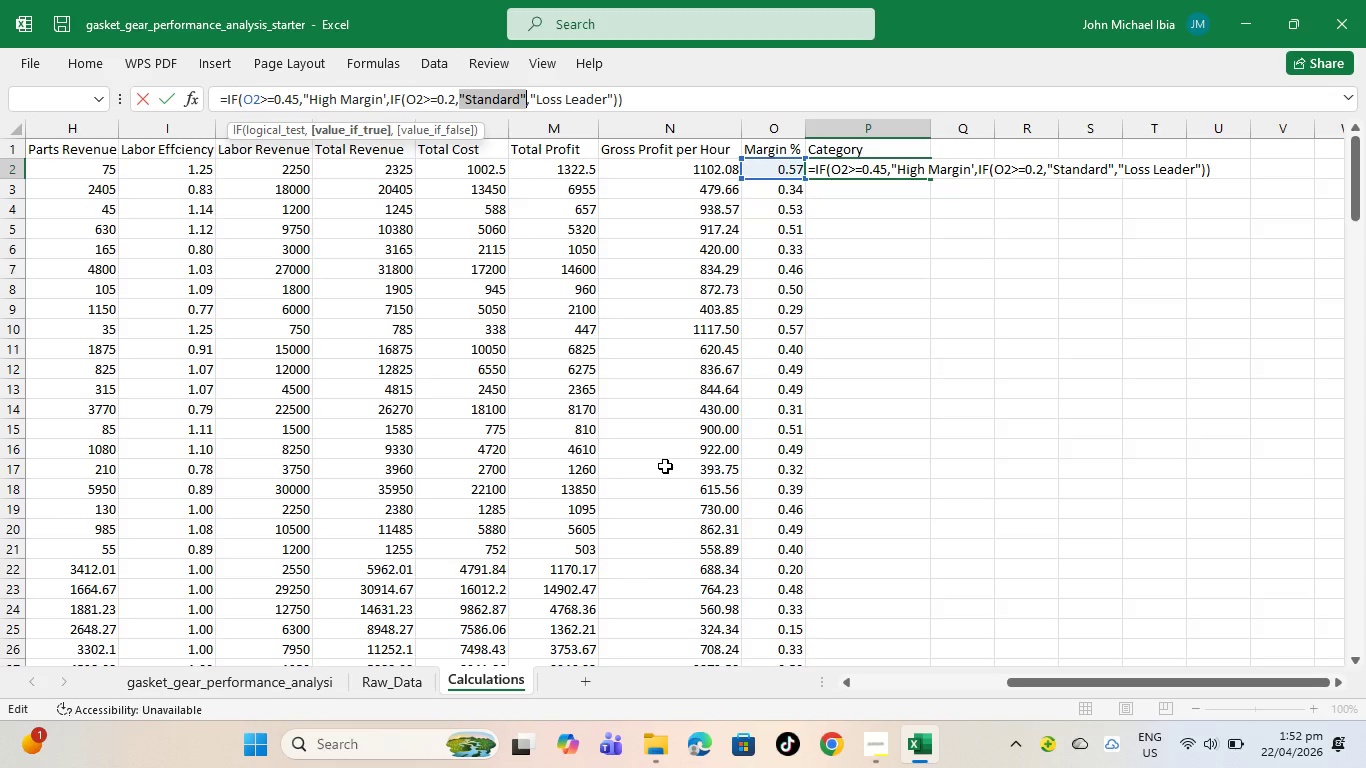 
wait(10.73)
 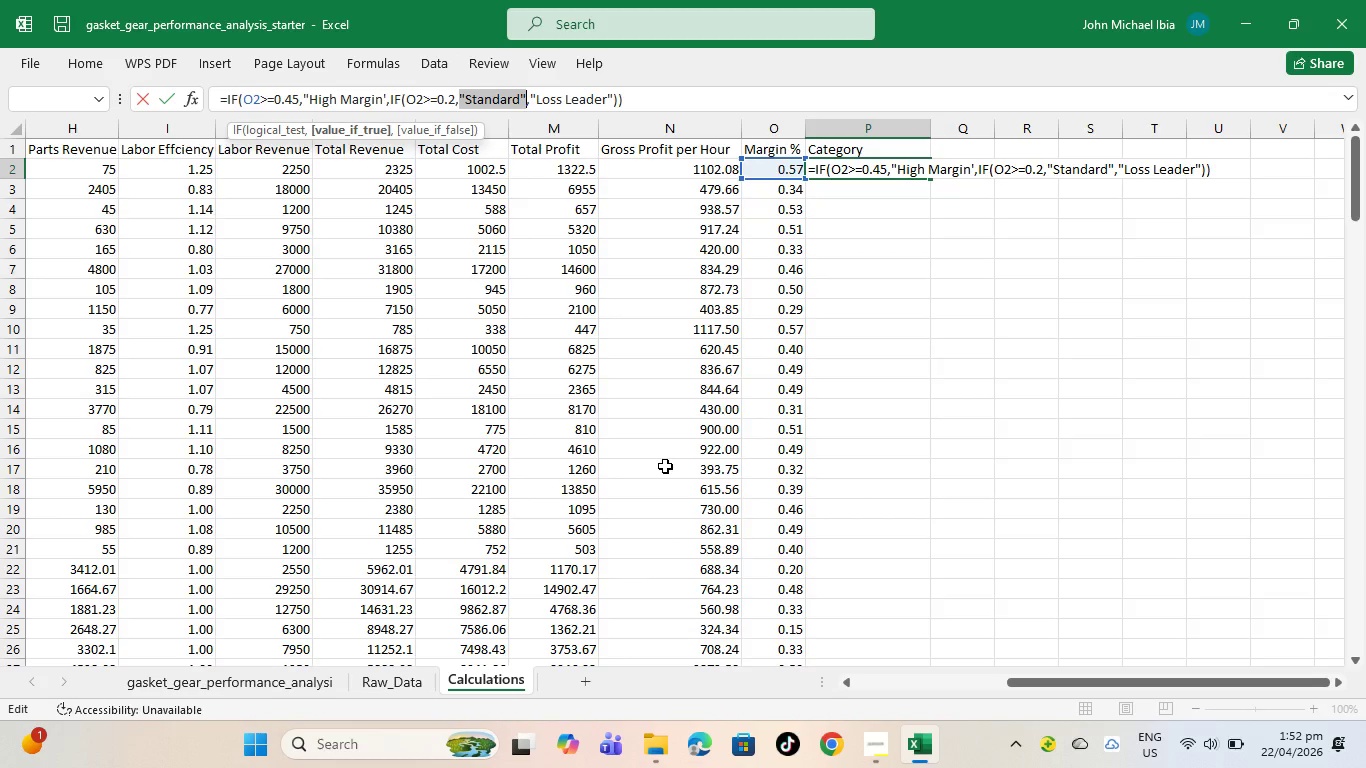 
left_click([628, 96])
 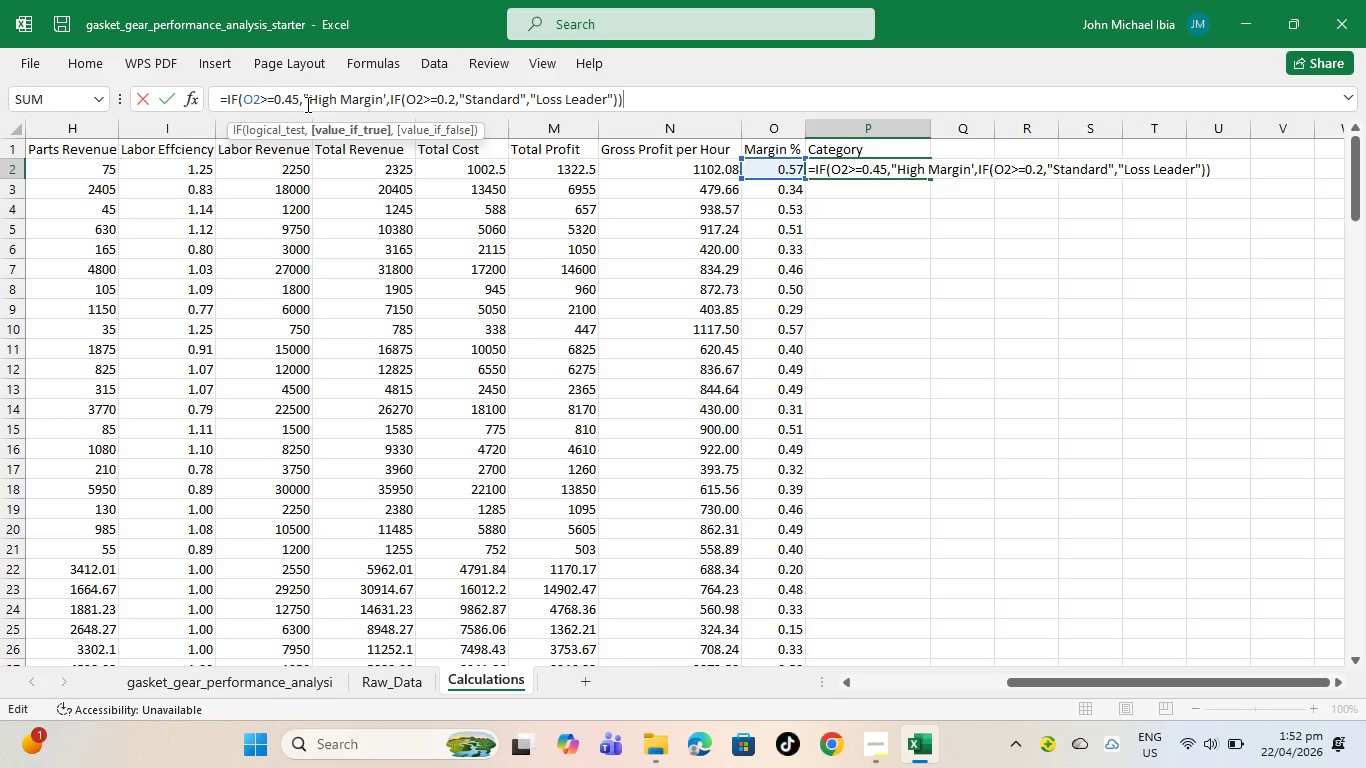 
wait(13.44)
 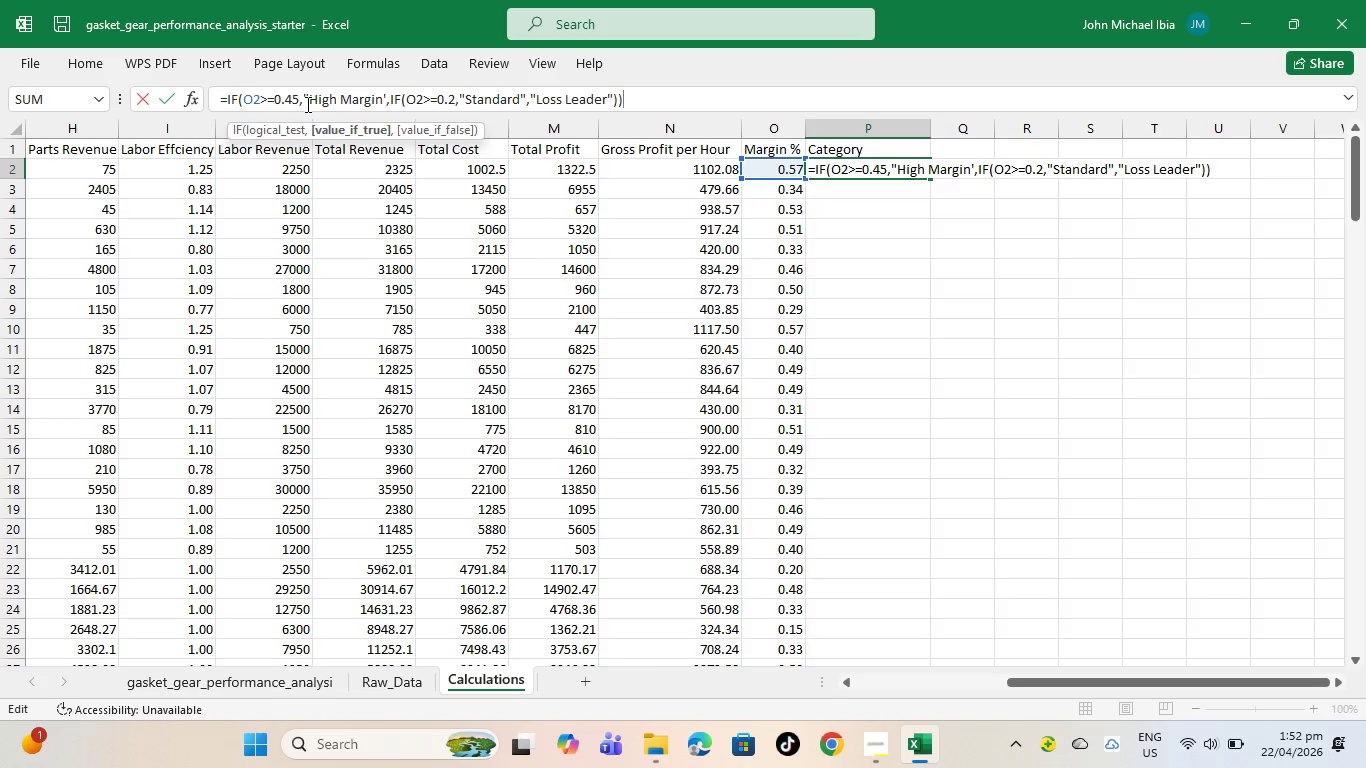 
left_click([393, 94])
 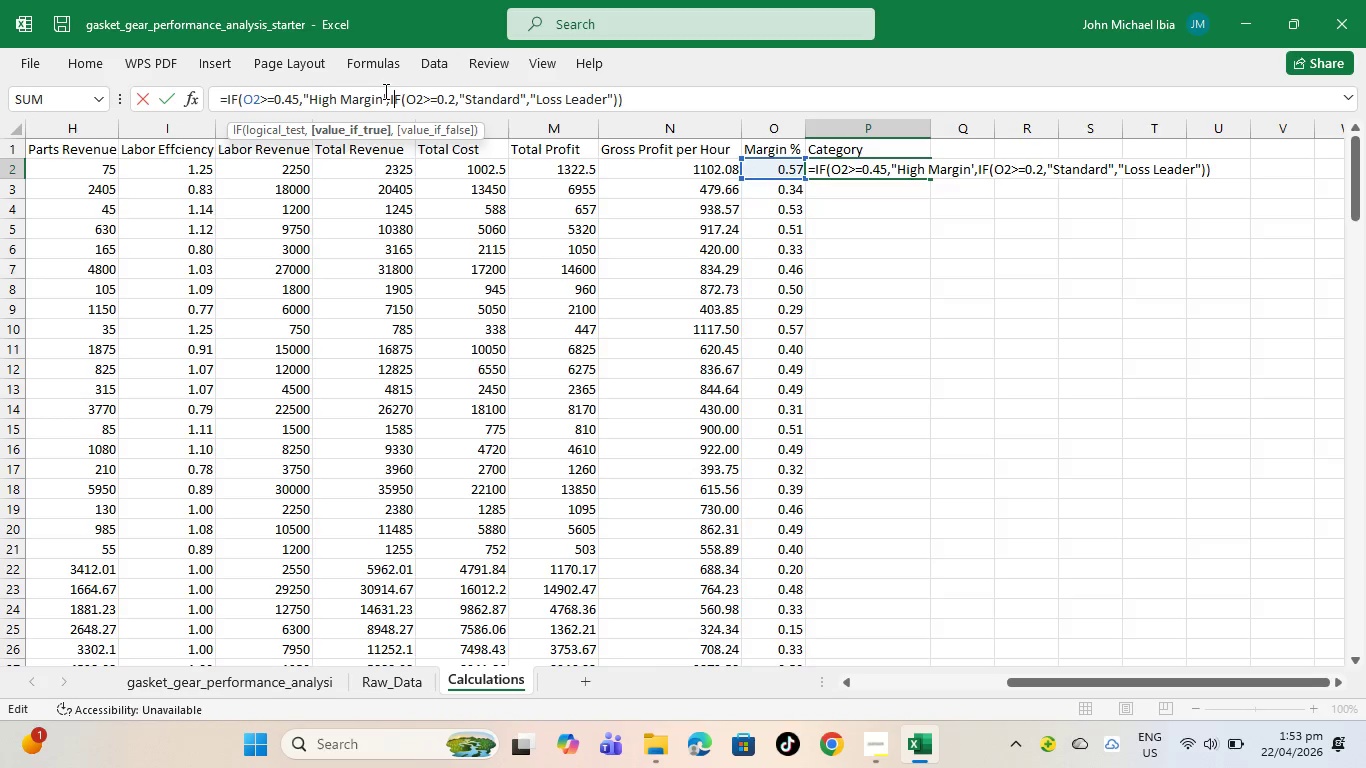 
left_click([384, 91])
 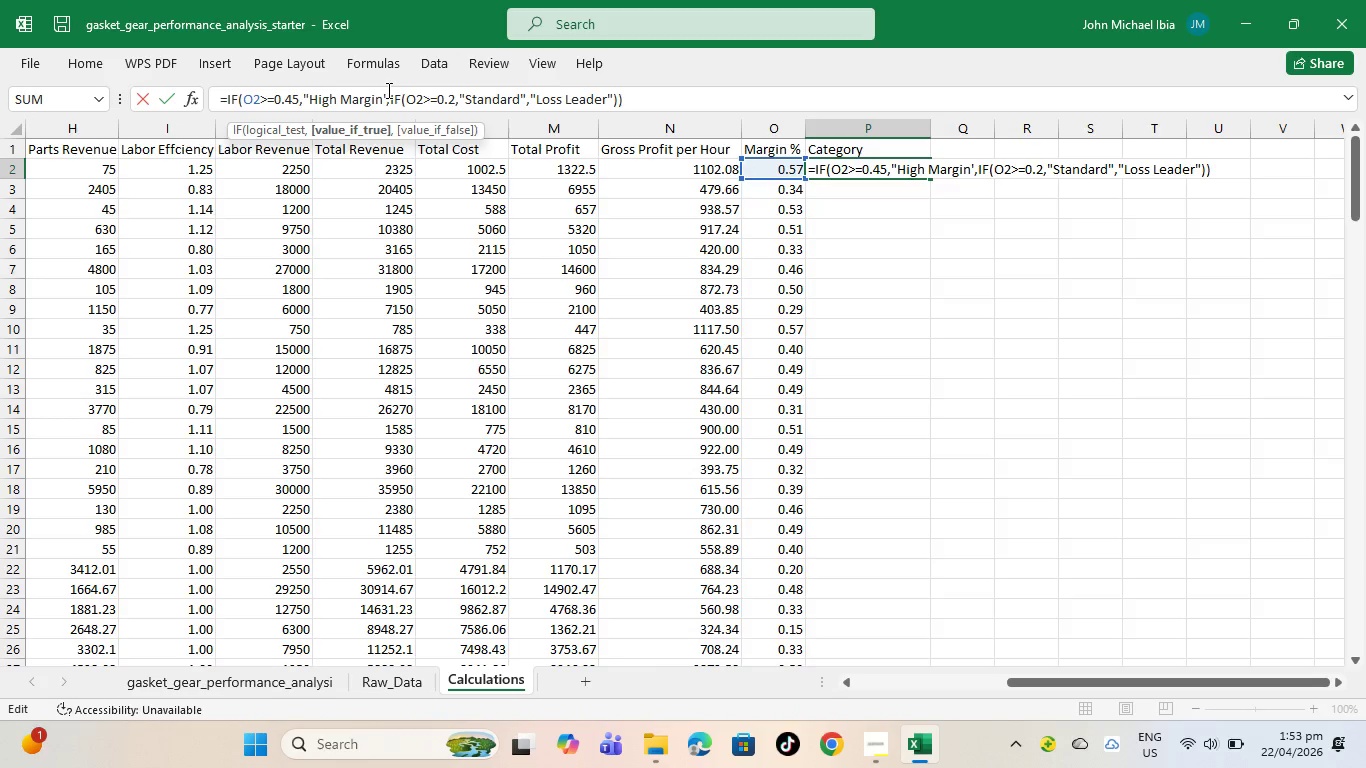 
left_click([387, 90])
 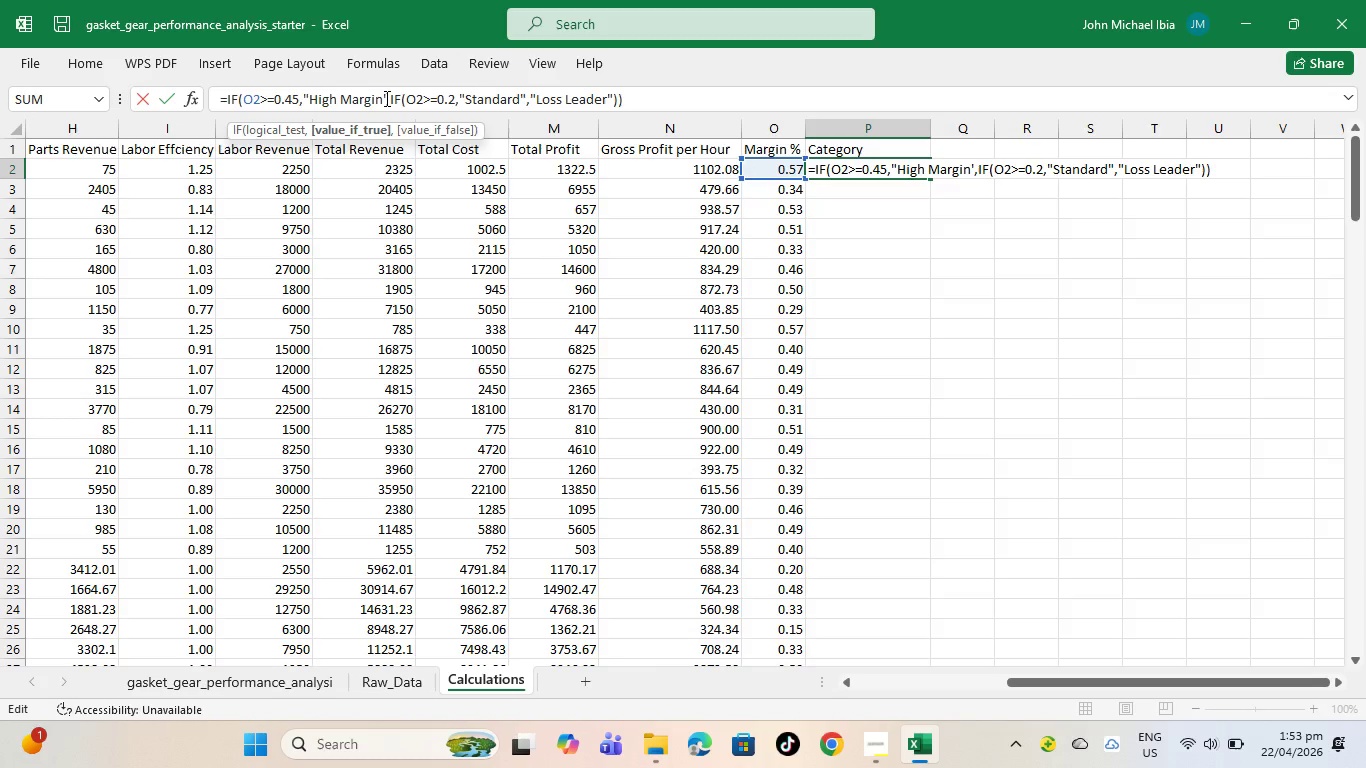 
key(Backspace)
 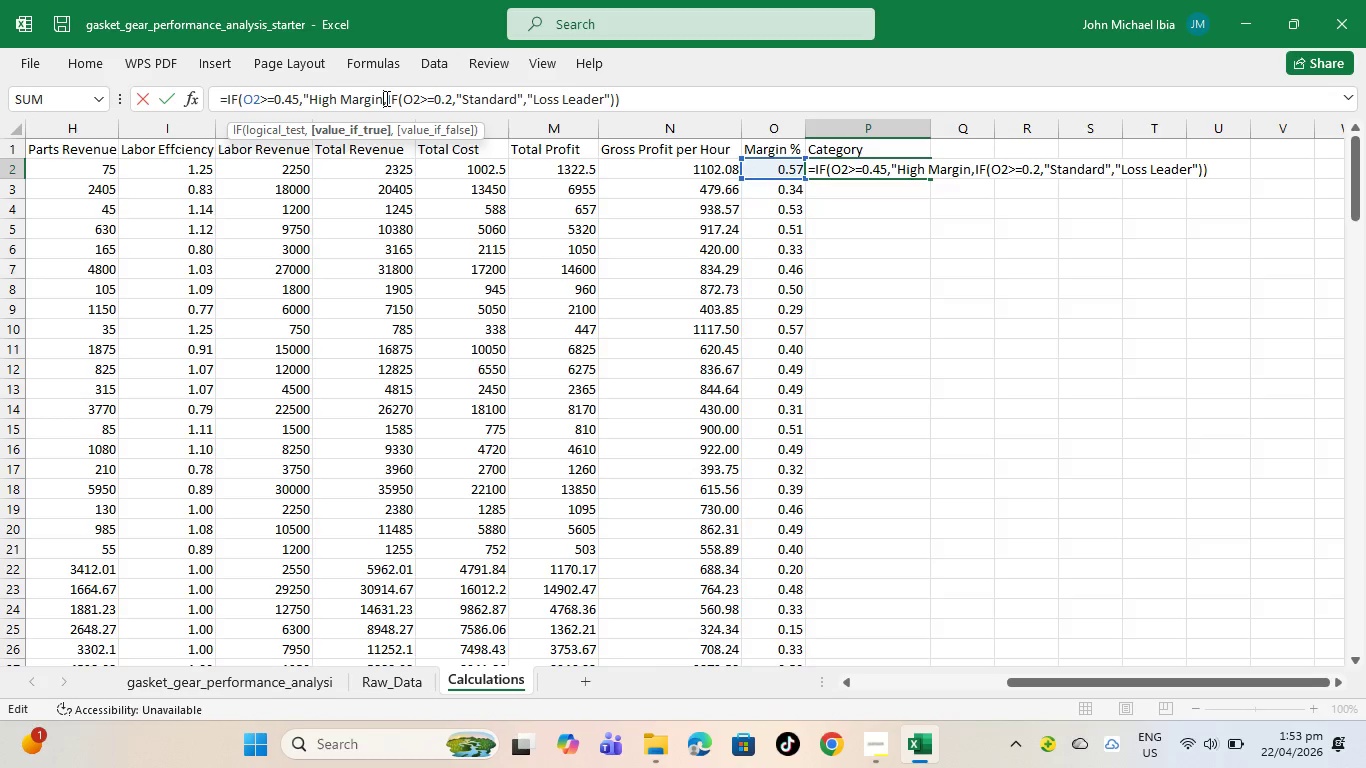 
key(Shift+Quote)
 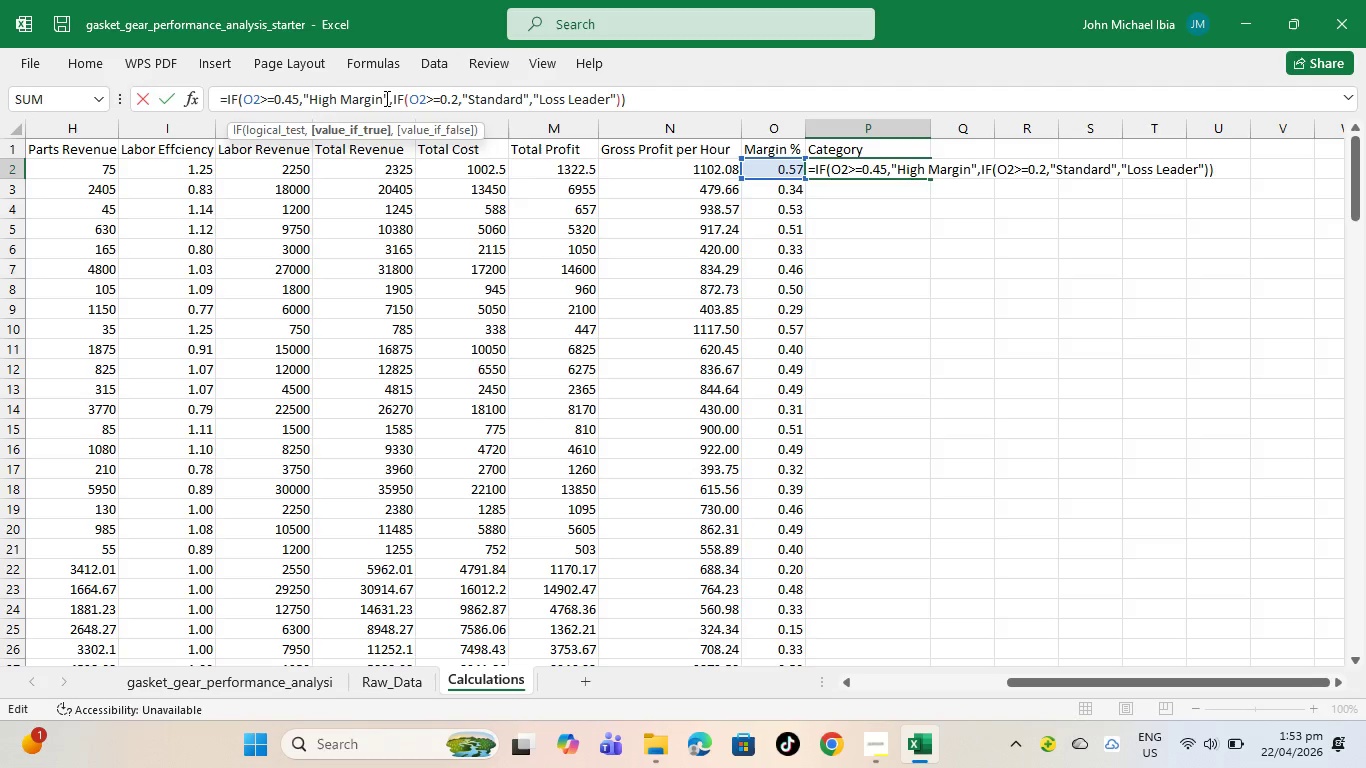 
key(Enter)
 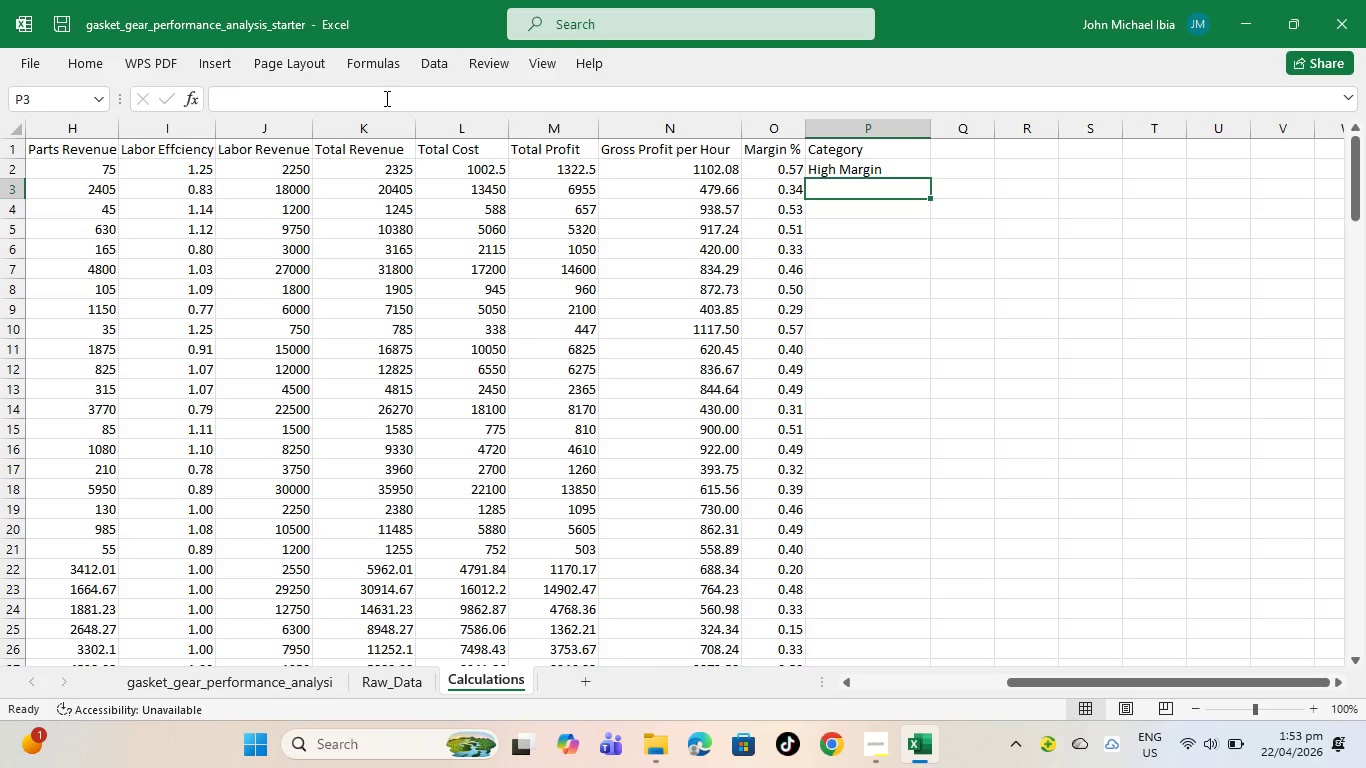 
wait(16.56)
 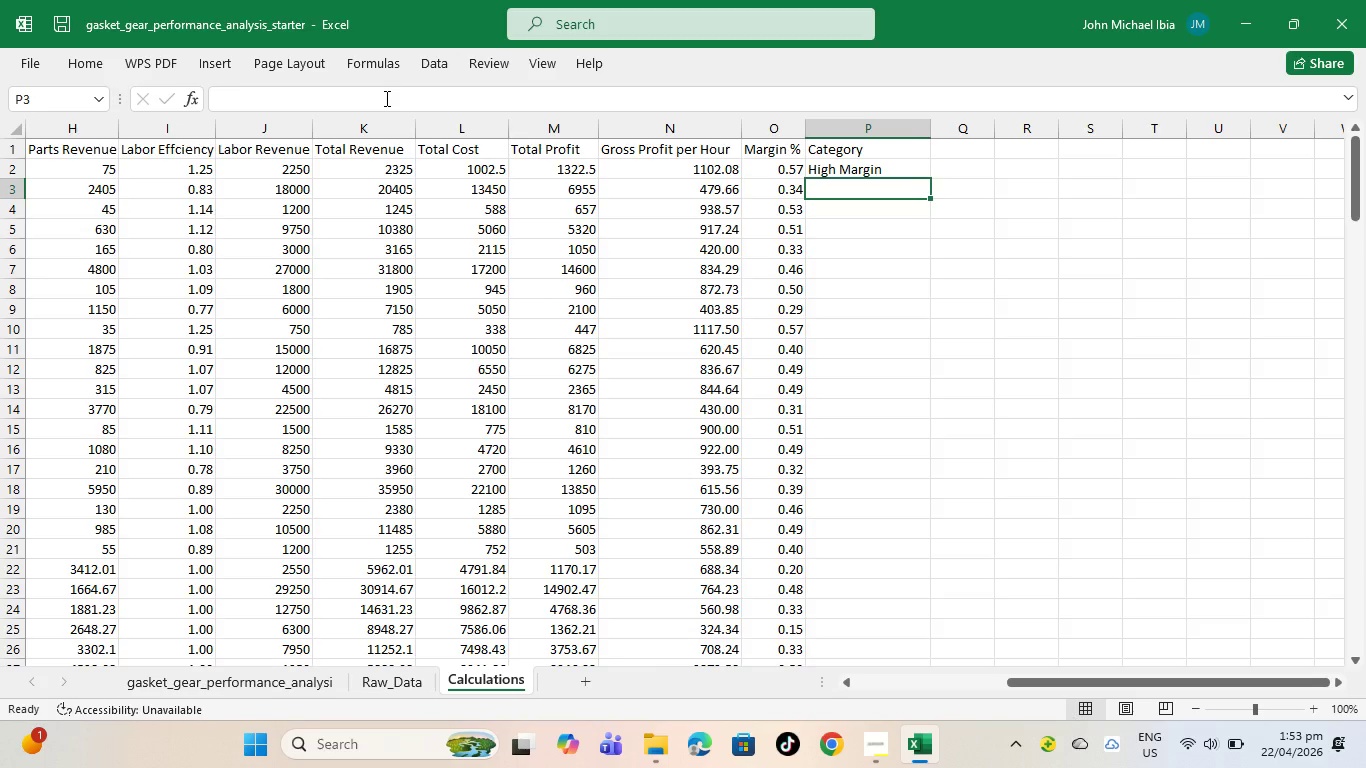 
left_click([878, 173])
 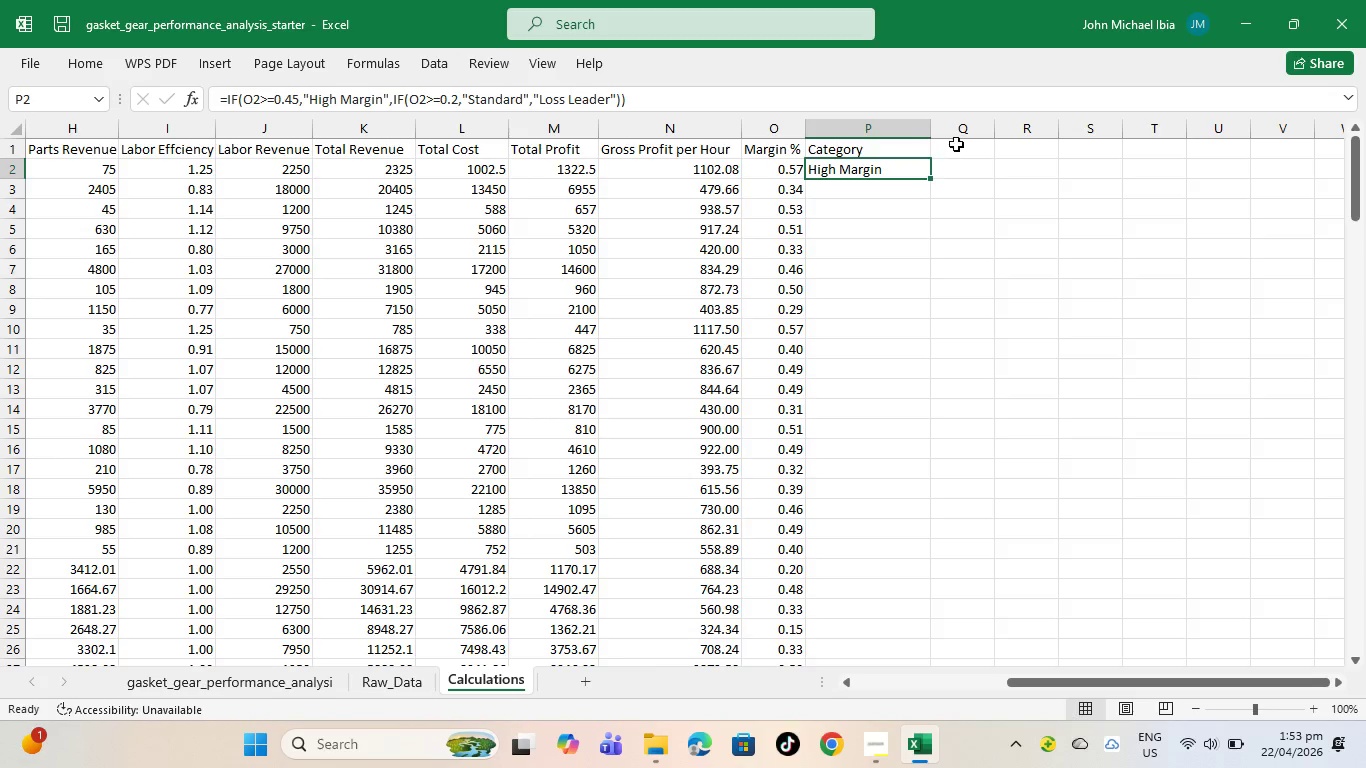 
left_click([956, 144])
 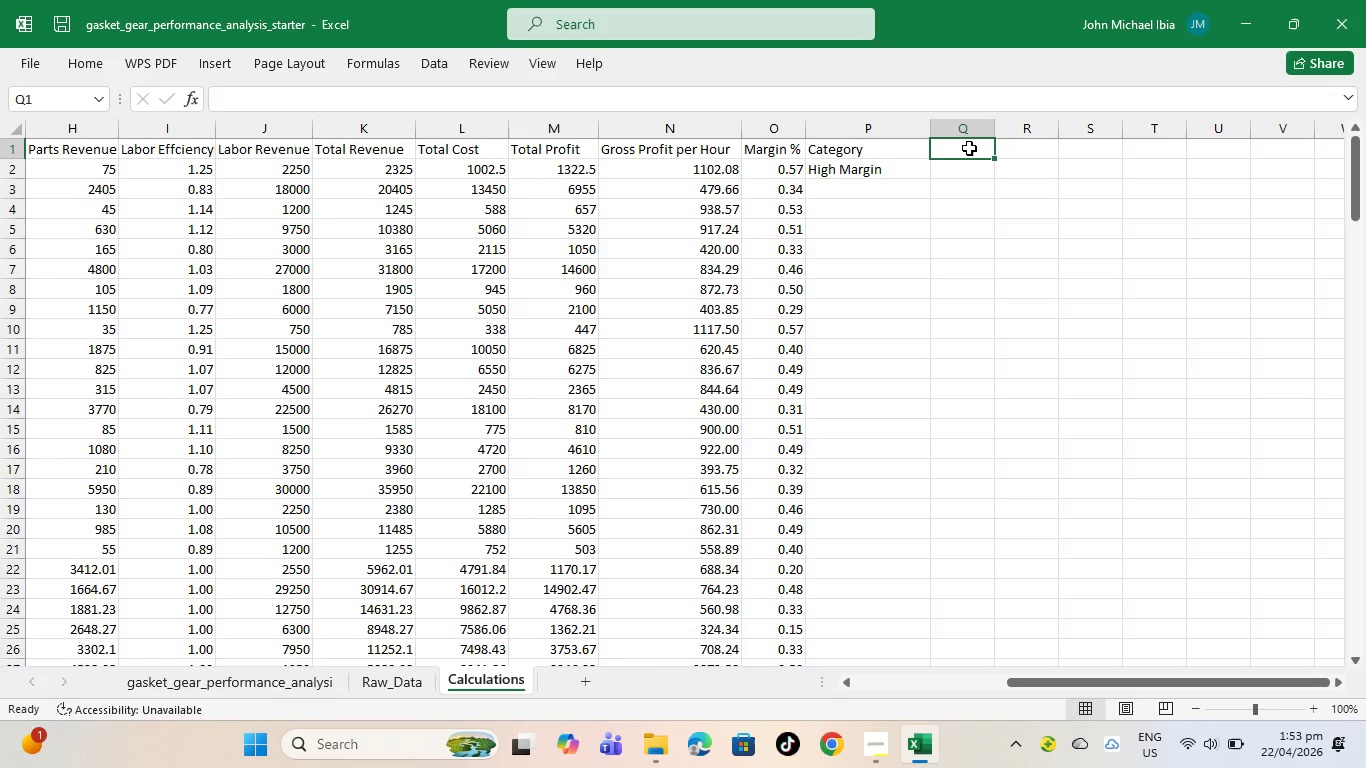 
type(Month)
 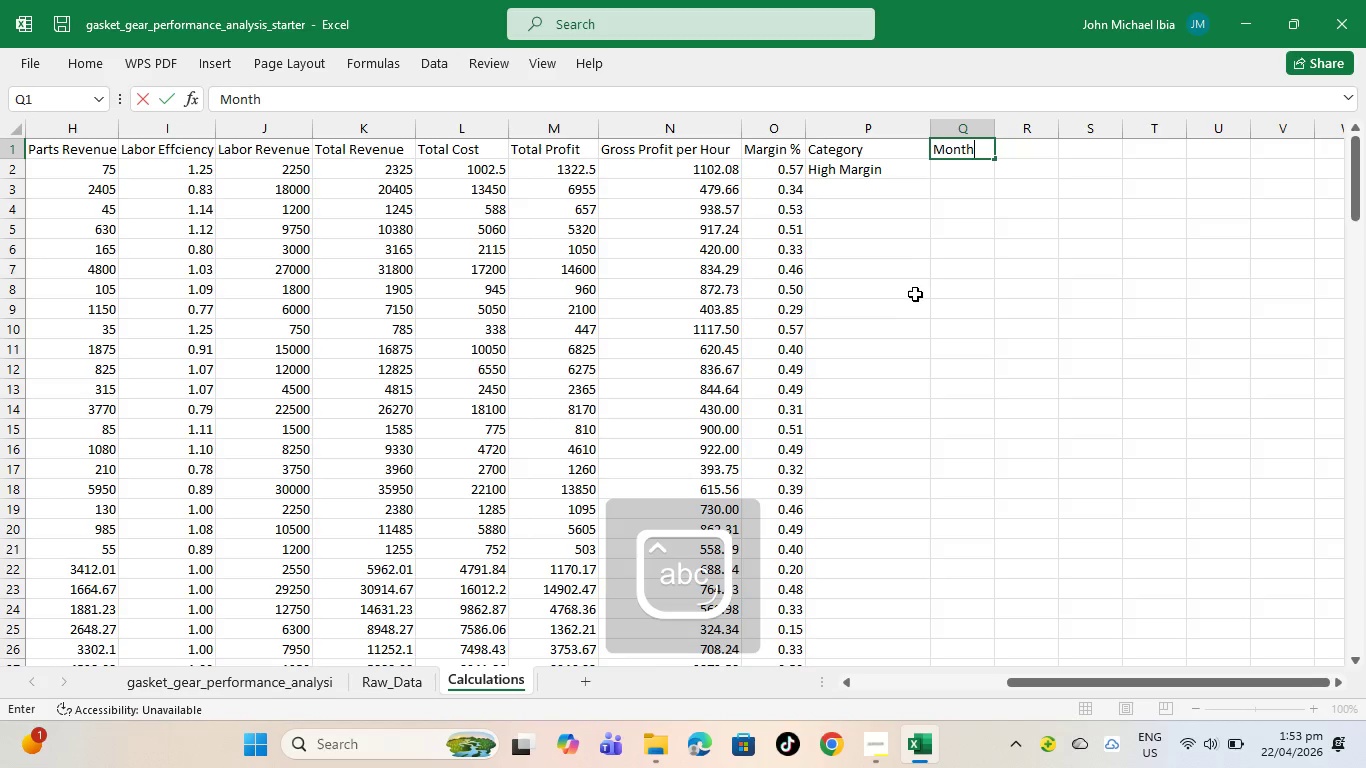 
left_click([887, 289])
 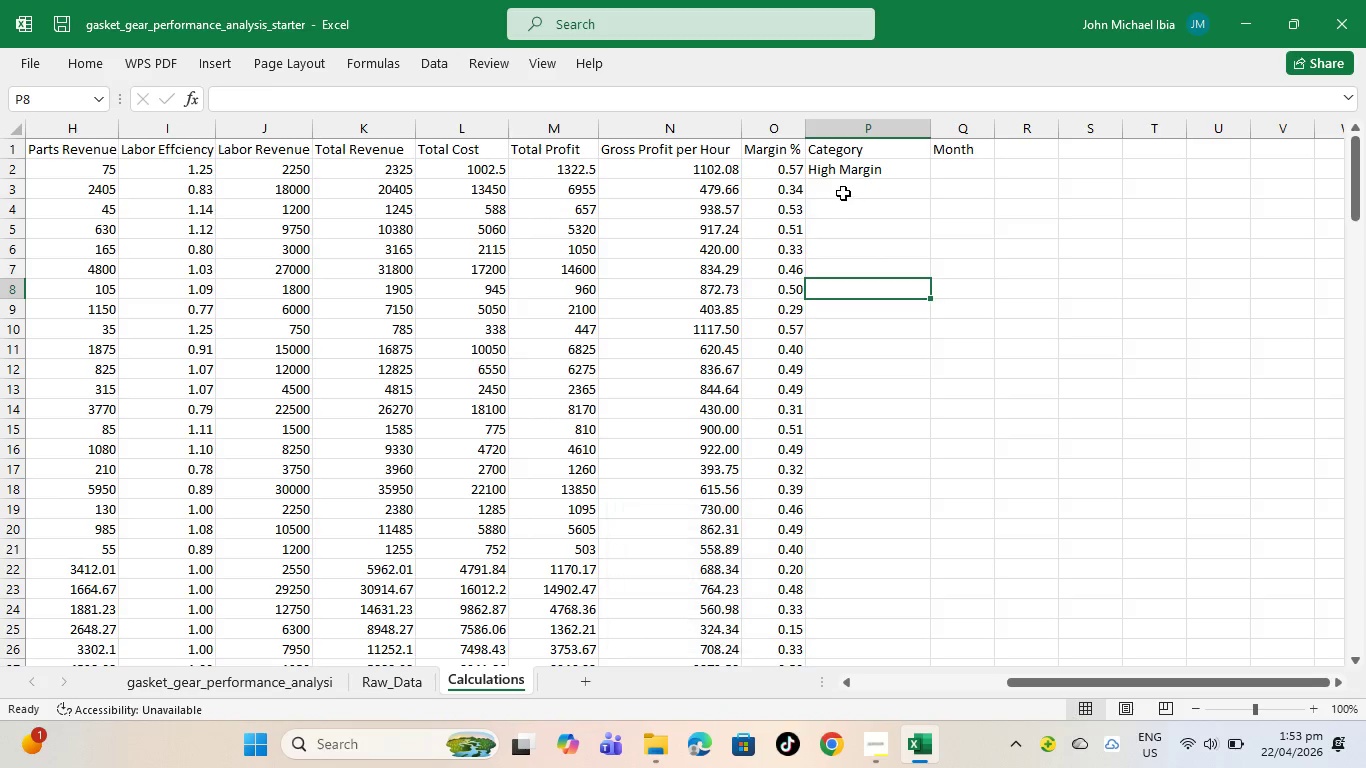 
left_click([859, 187])
 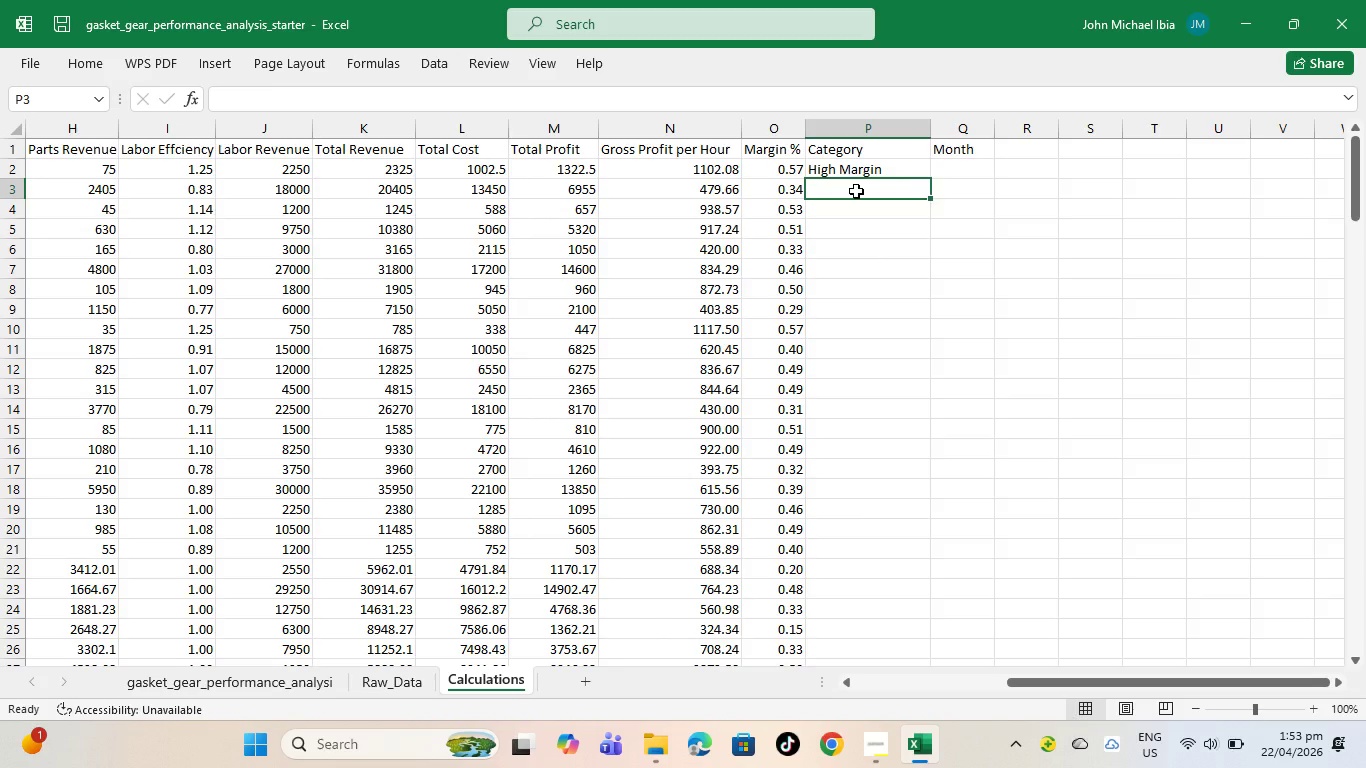 
left_click([887, 167])
 